 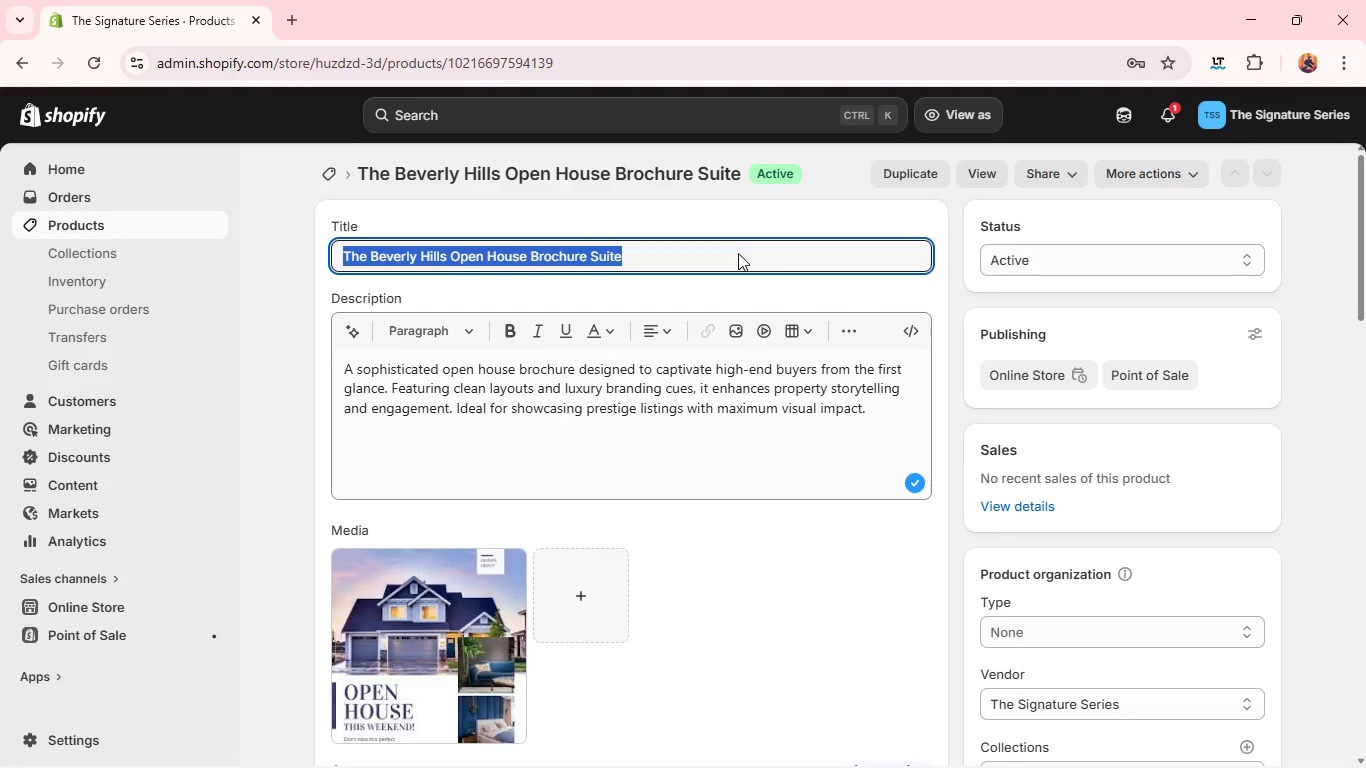 
triple_click([738, 253])
 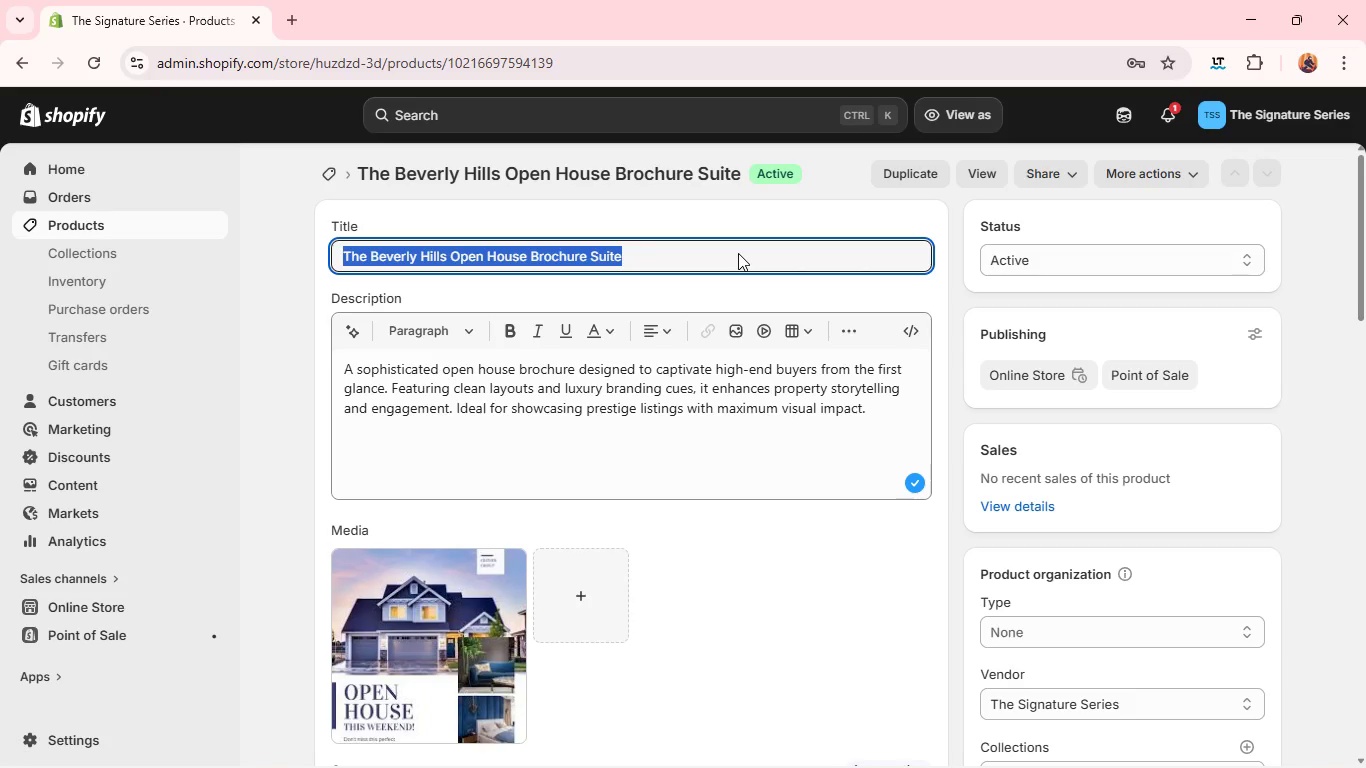 
key(Backspace)
 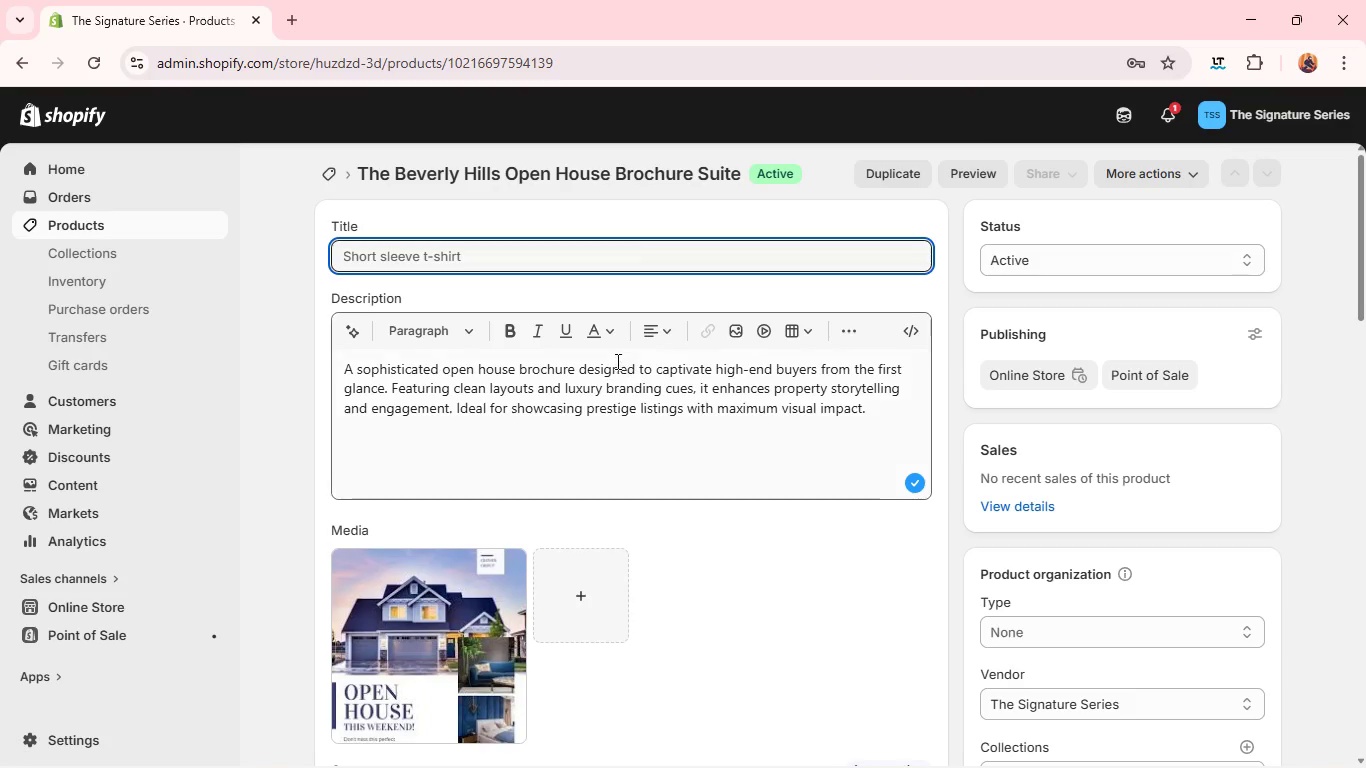 
left_click([616, 361])
 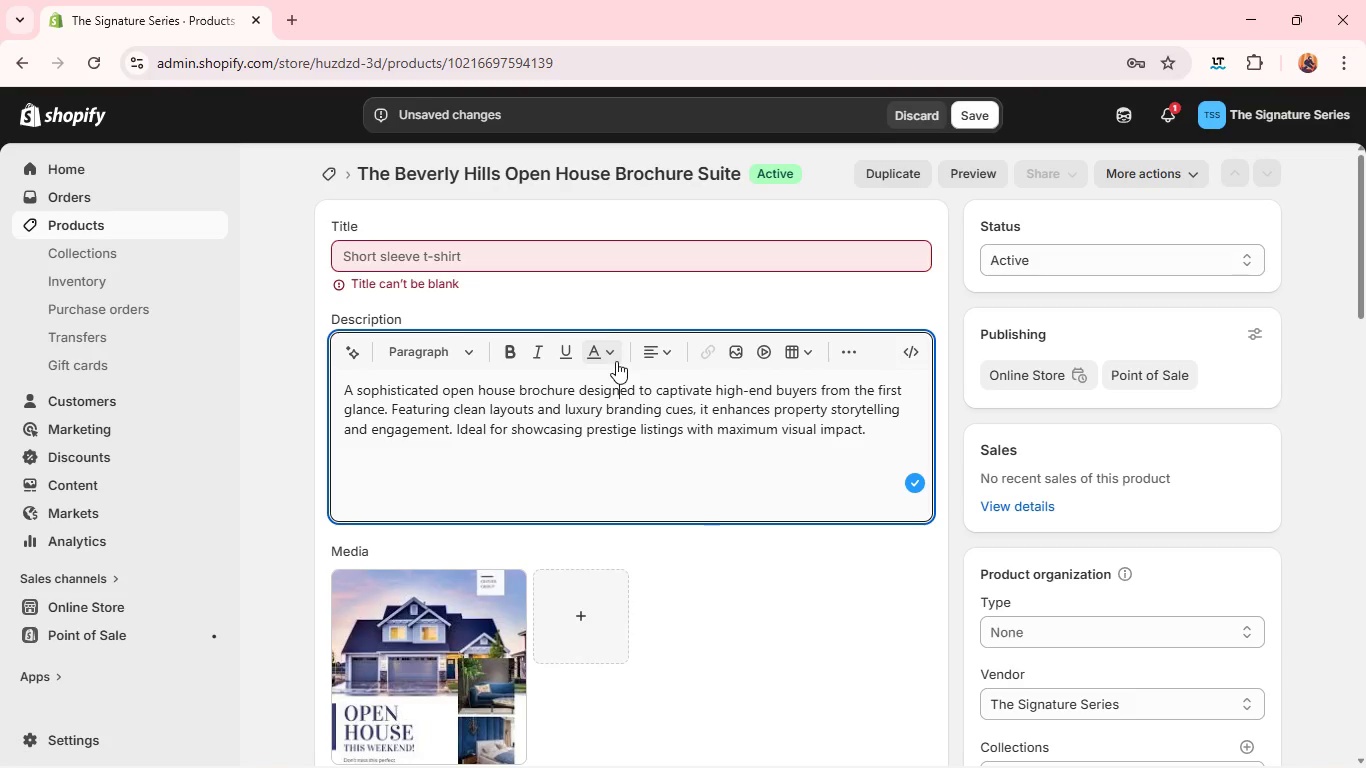 
key(Control+A)
 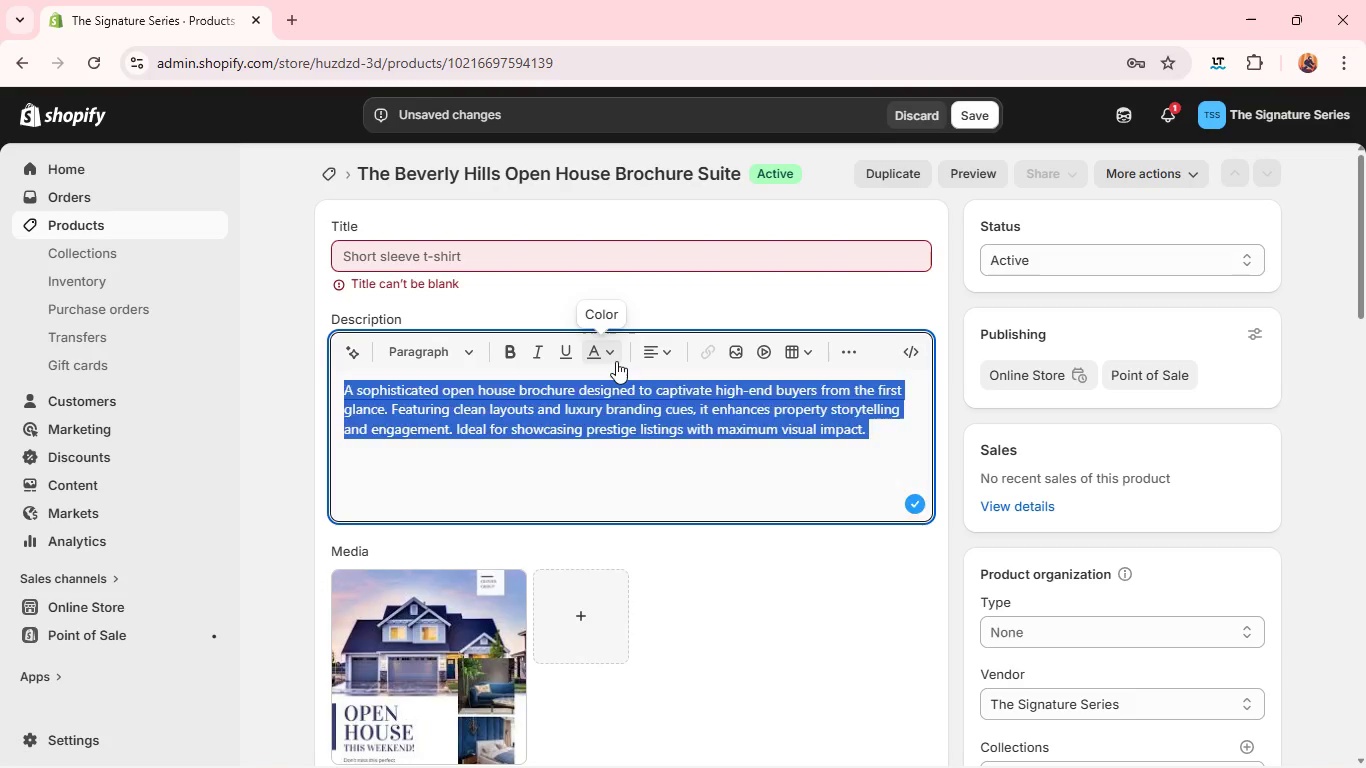 
key(Backspace)
 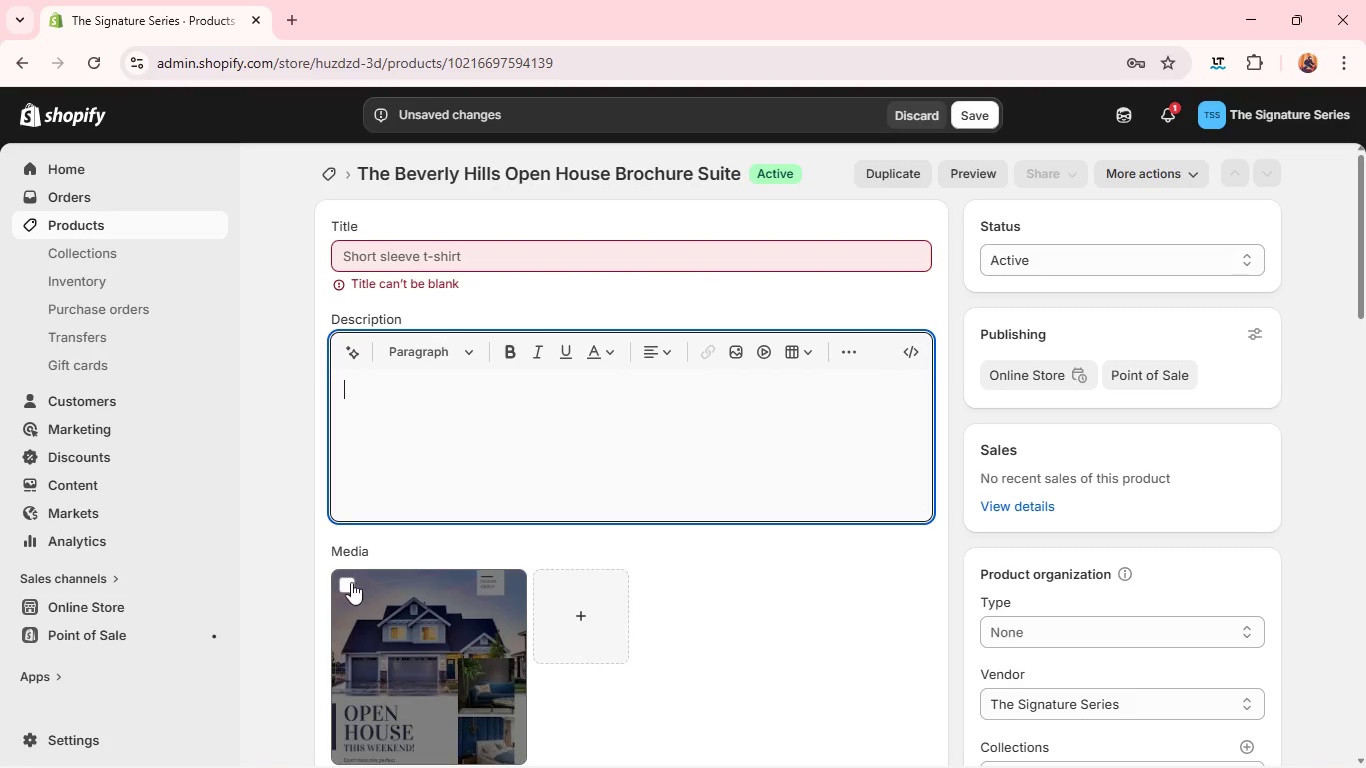 
left_click([351, 583])
 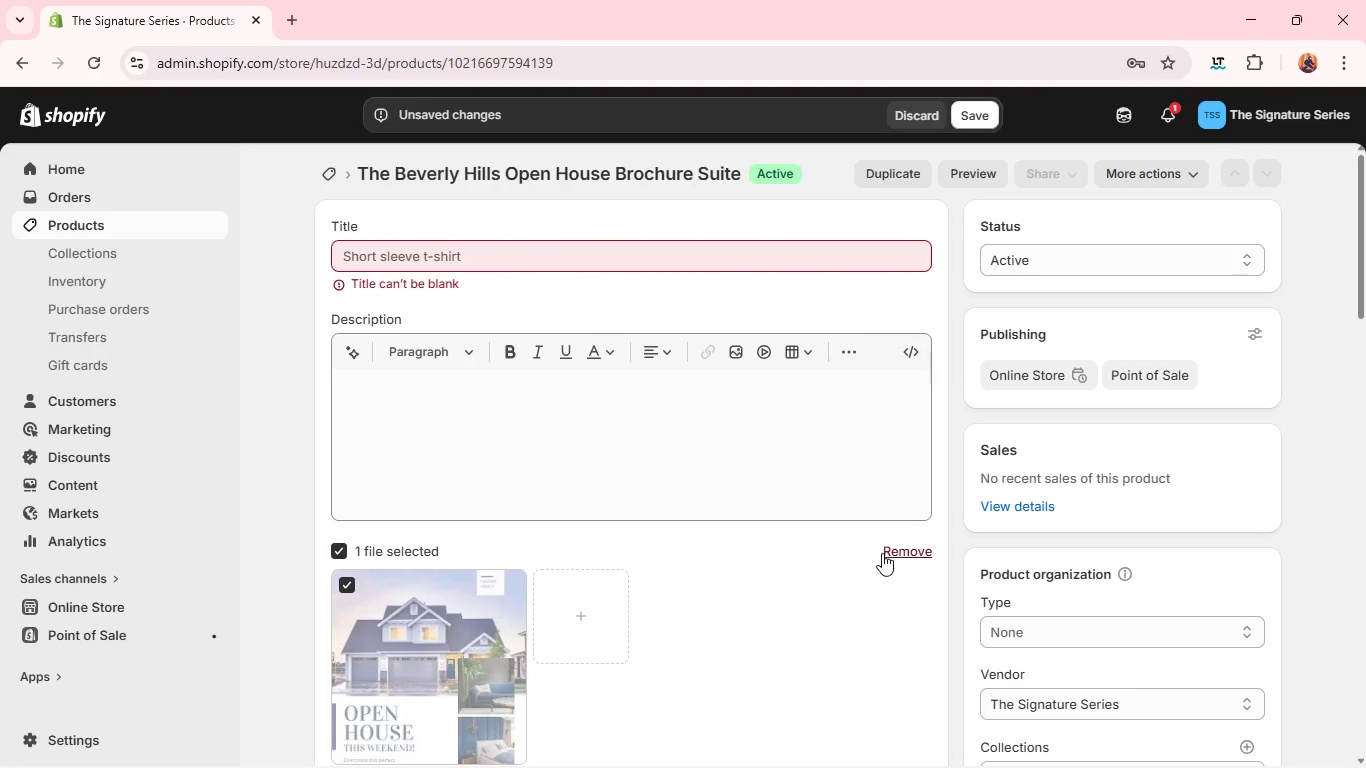 
left_click([882, 553])
 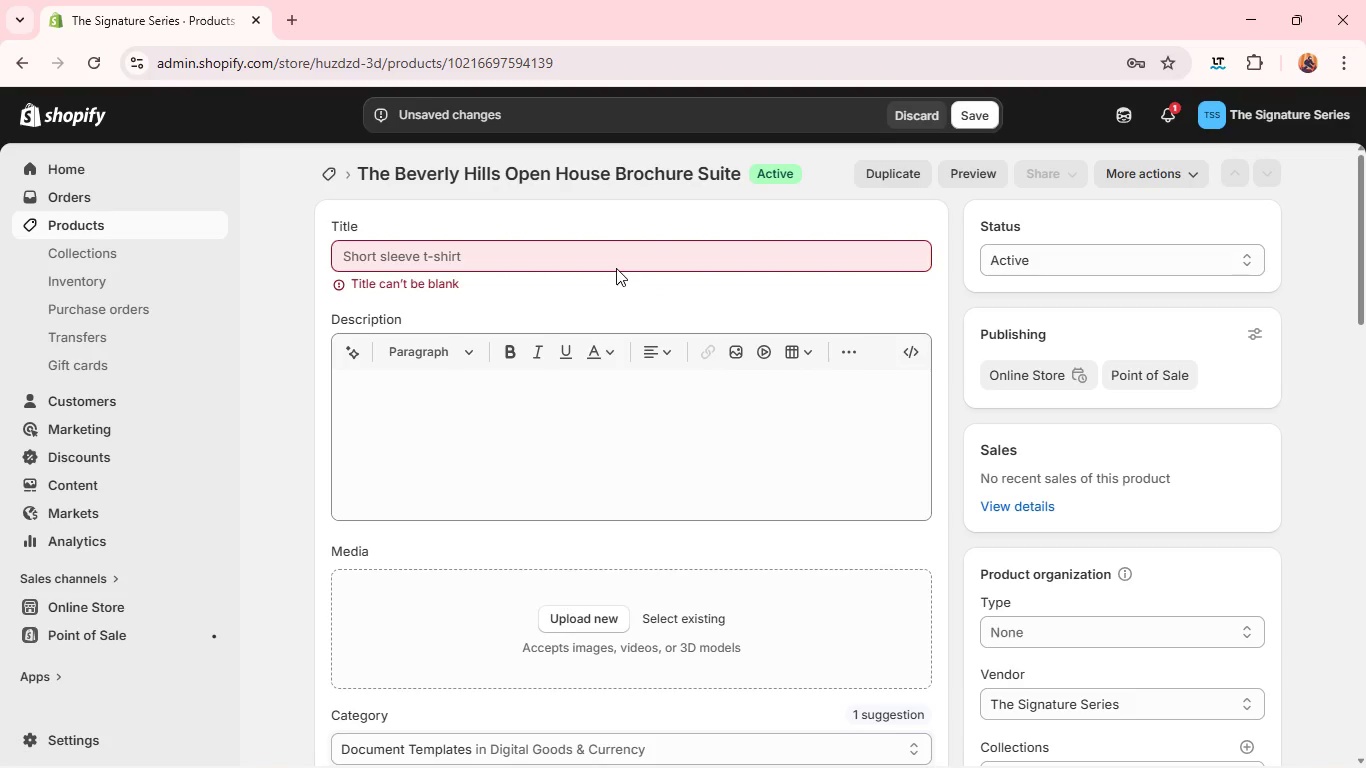 
left_click([606, 263])
 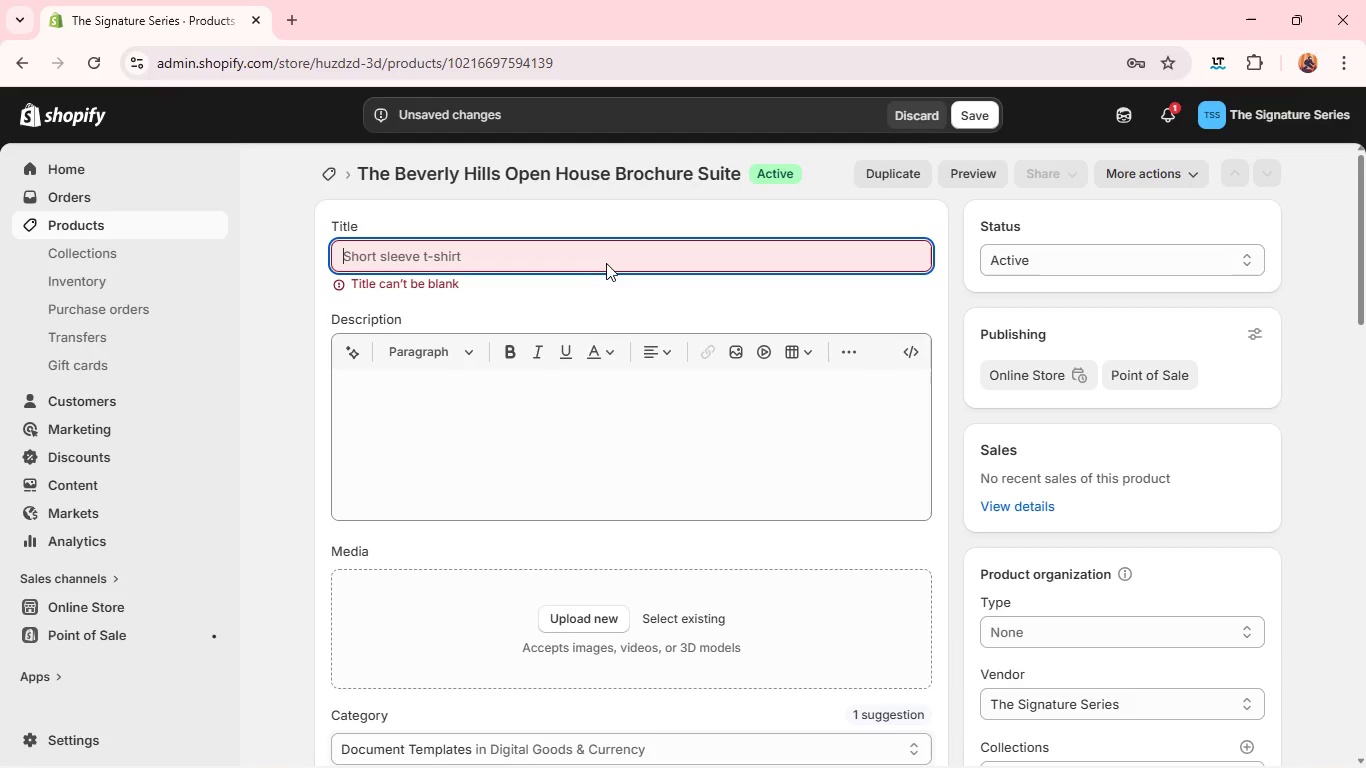 
type(The As)
 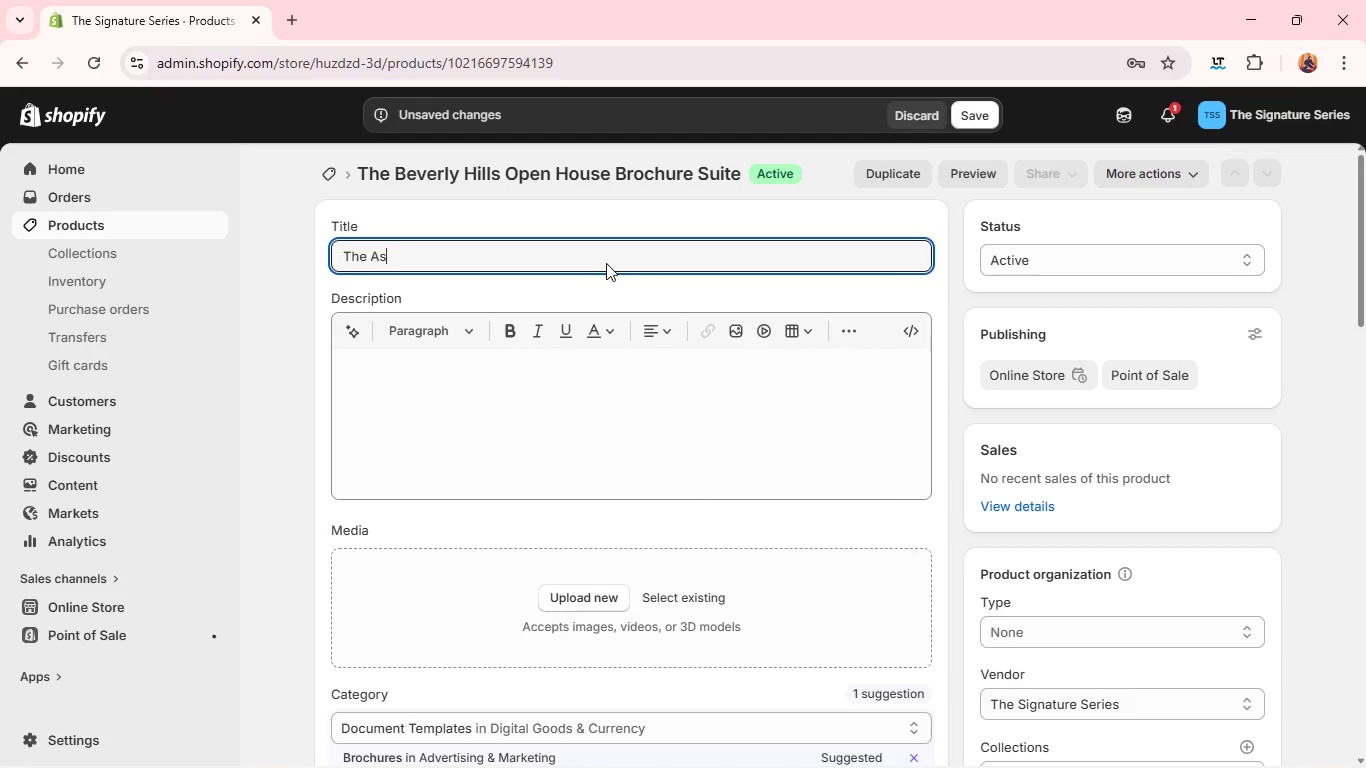 
key(Backspace)
 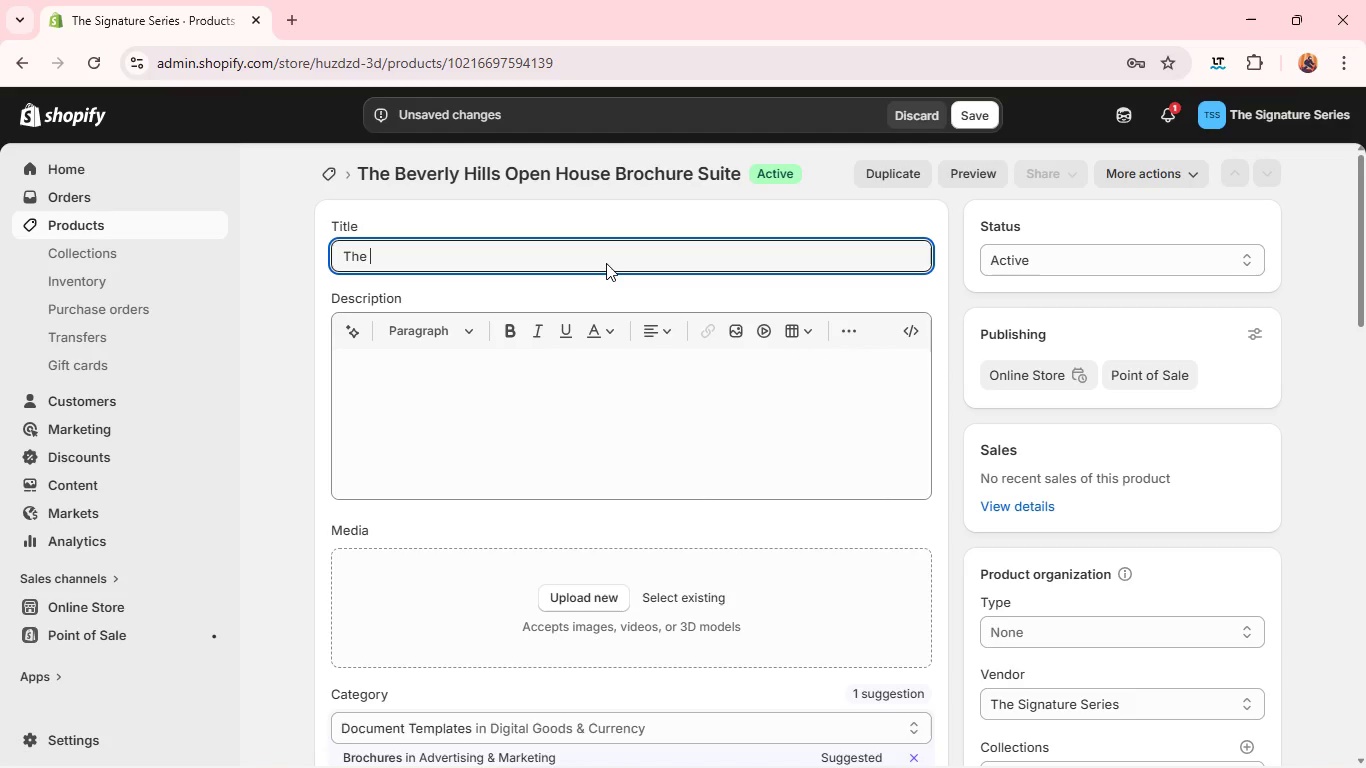 
key(Backspace)
 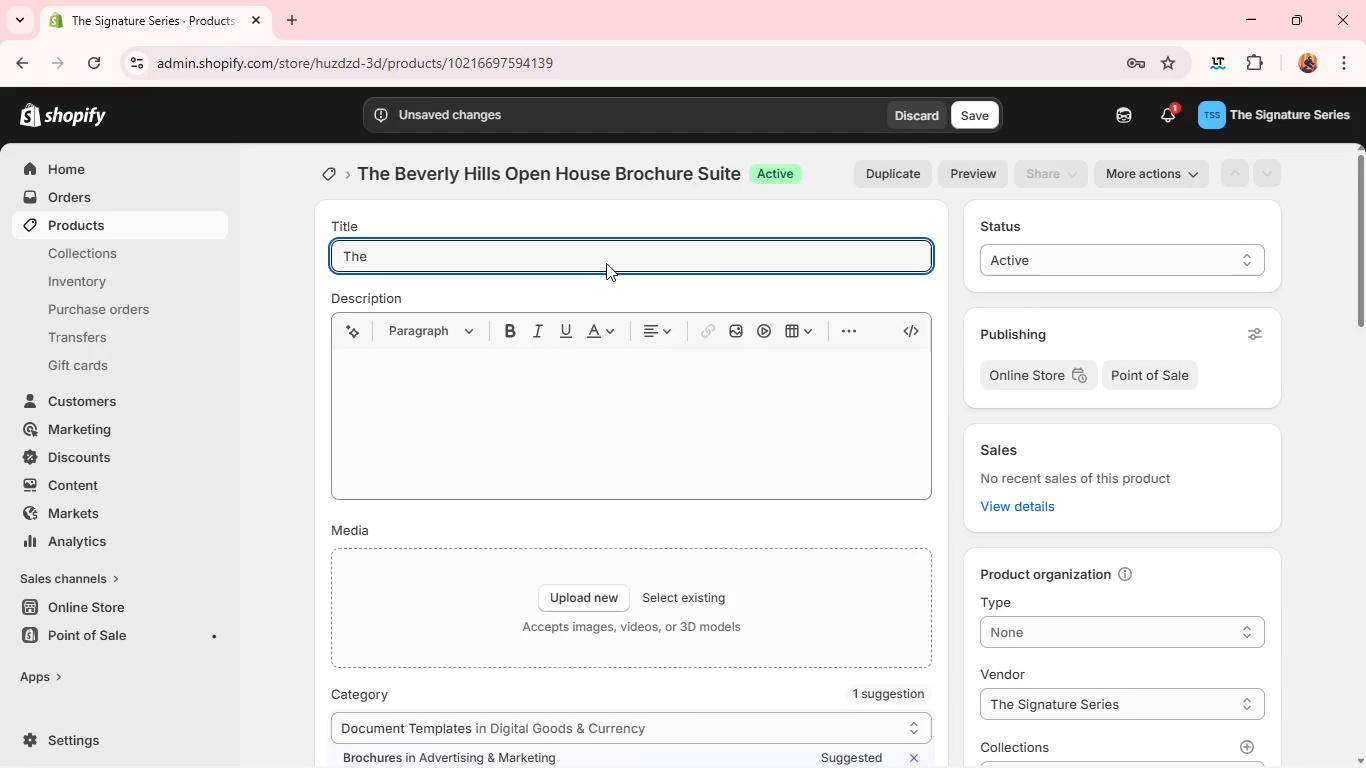 
type(Manhattan Skyline Neighborhood Farming Postcards )
 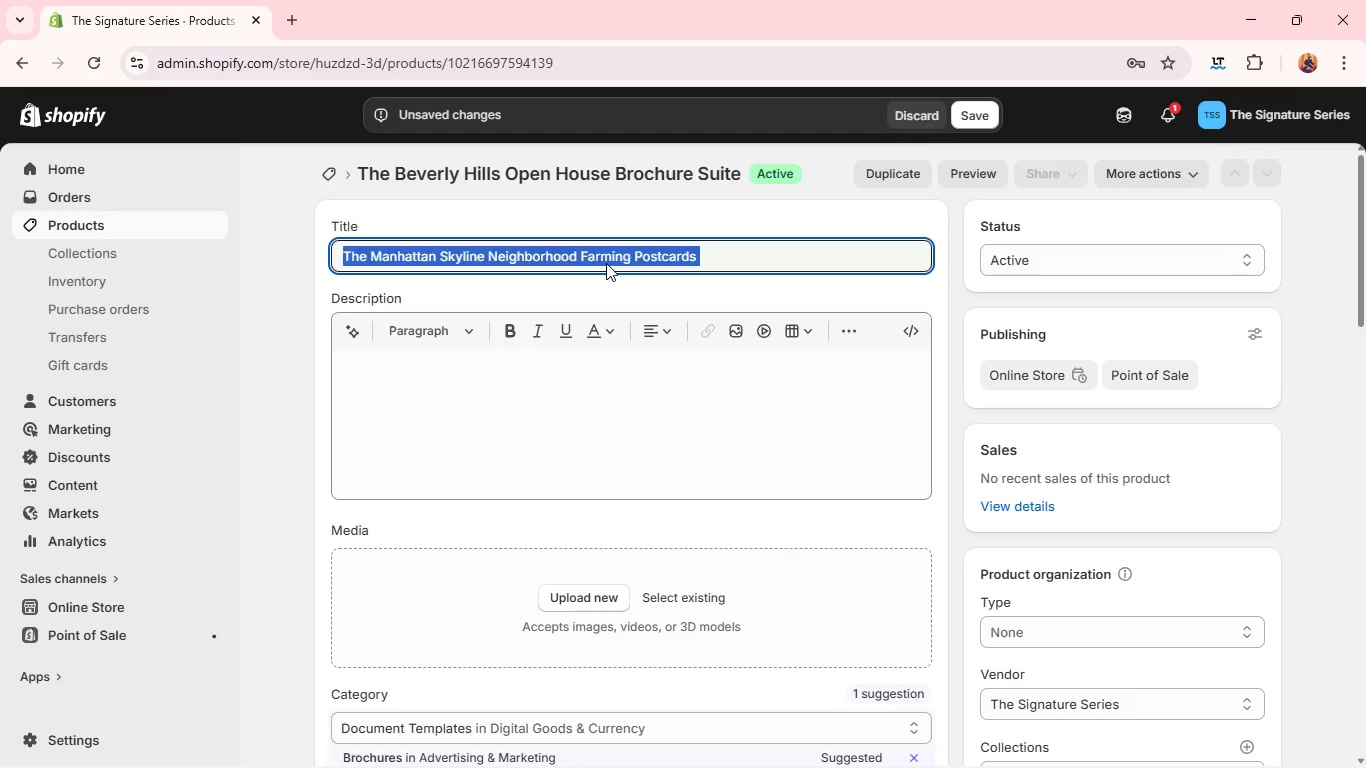 
key(Control+A)
 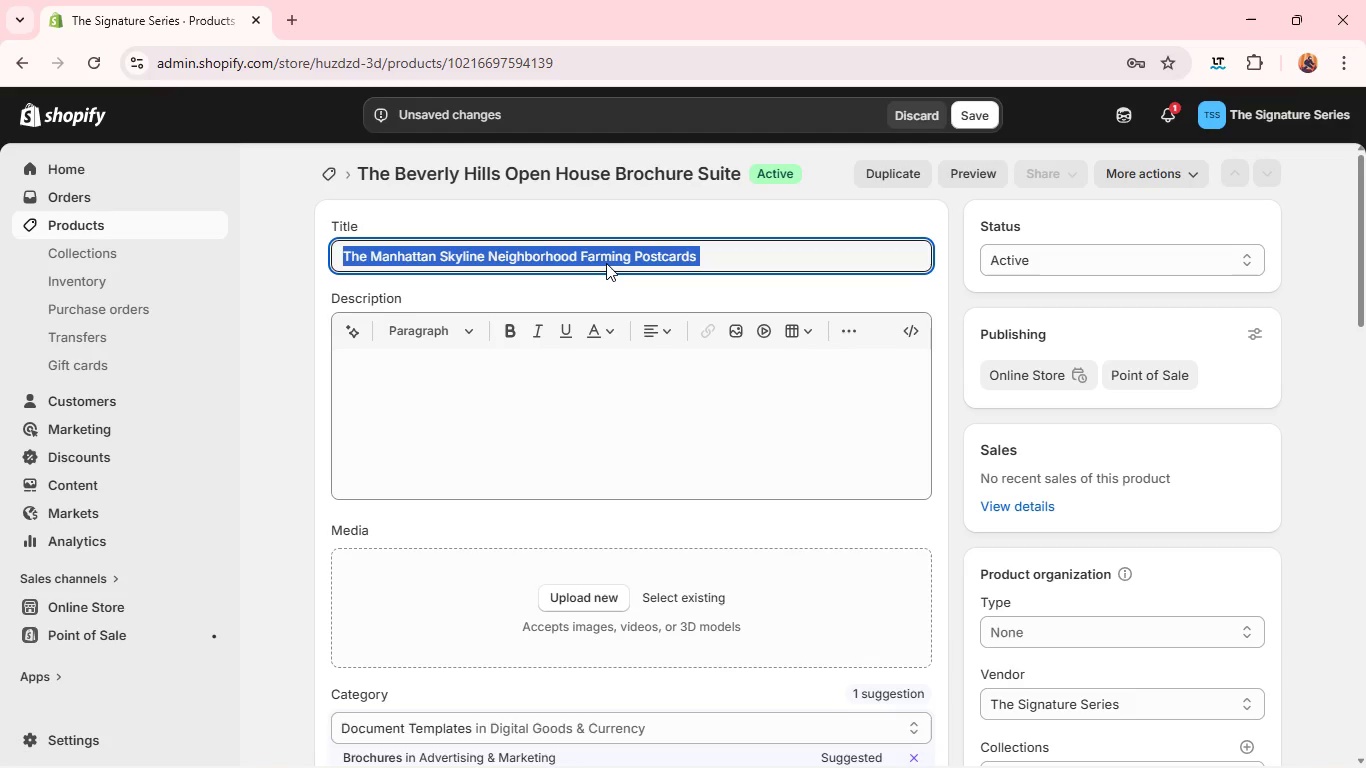 
key(Control+C)
 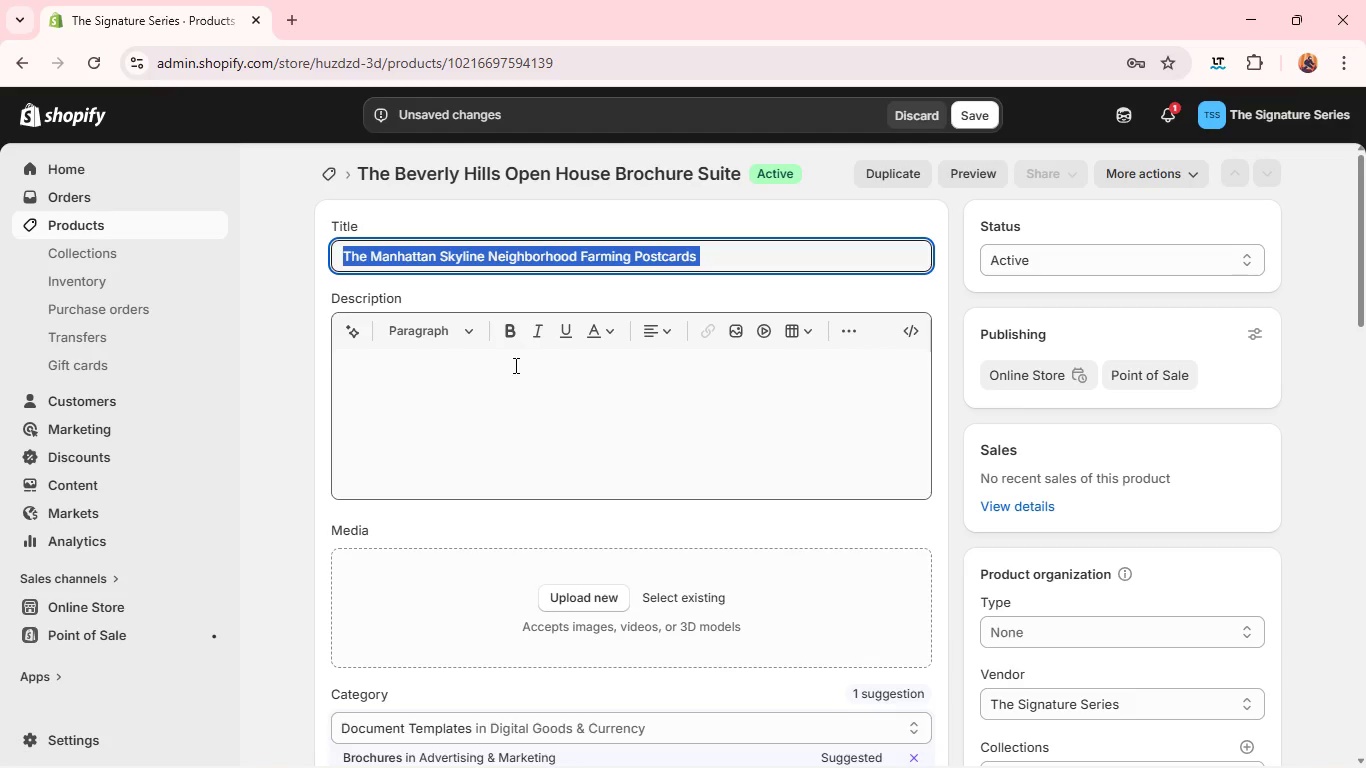 
left_click([514, 365])
 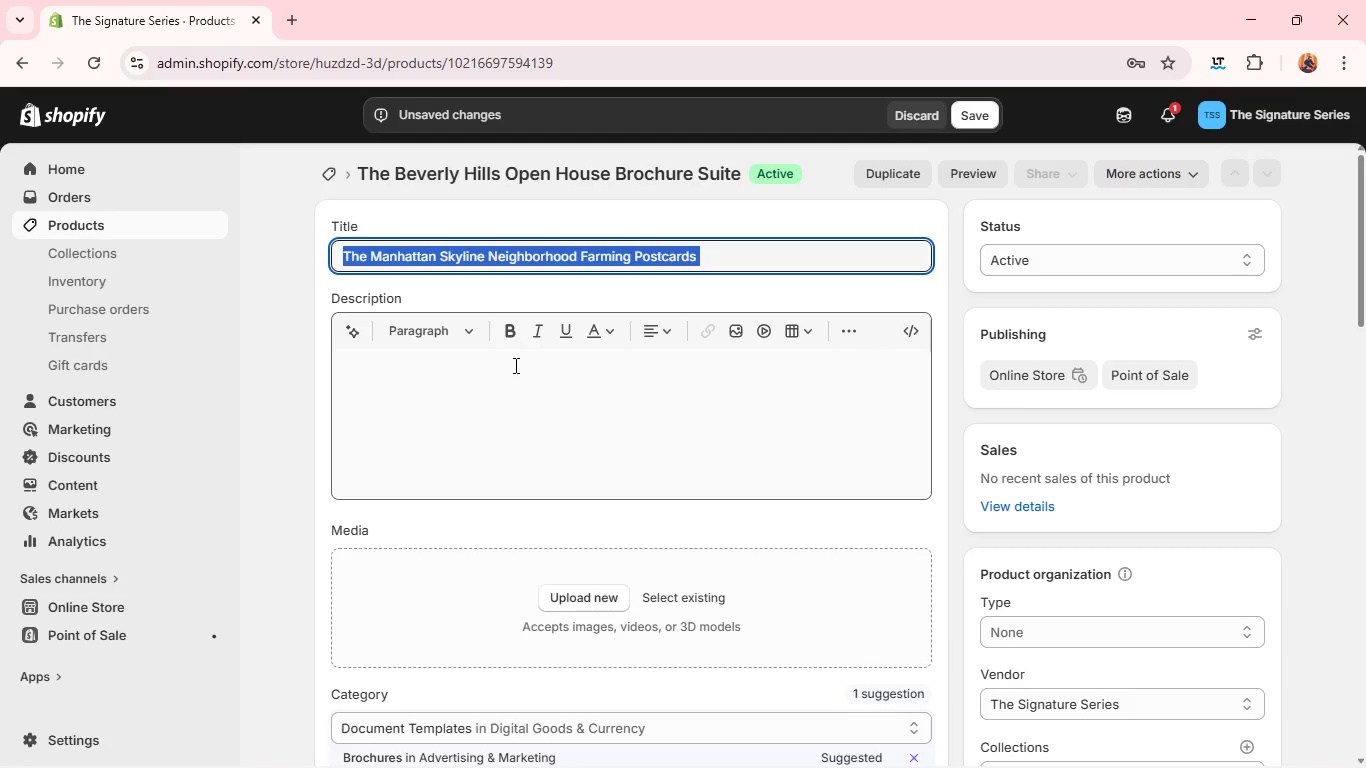 
key(Control+V)
 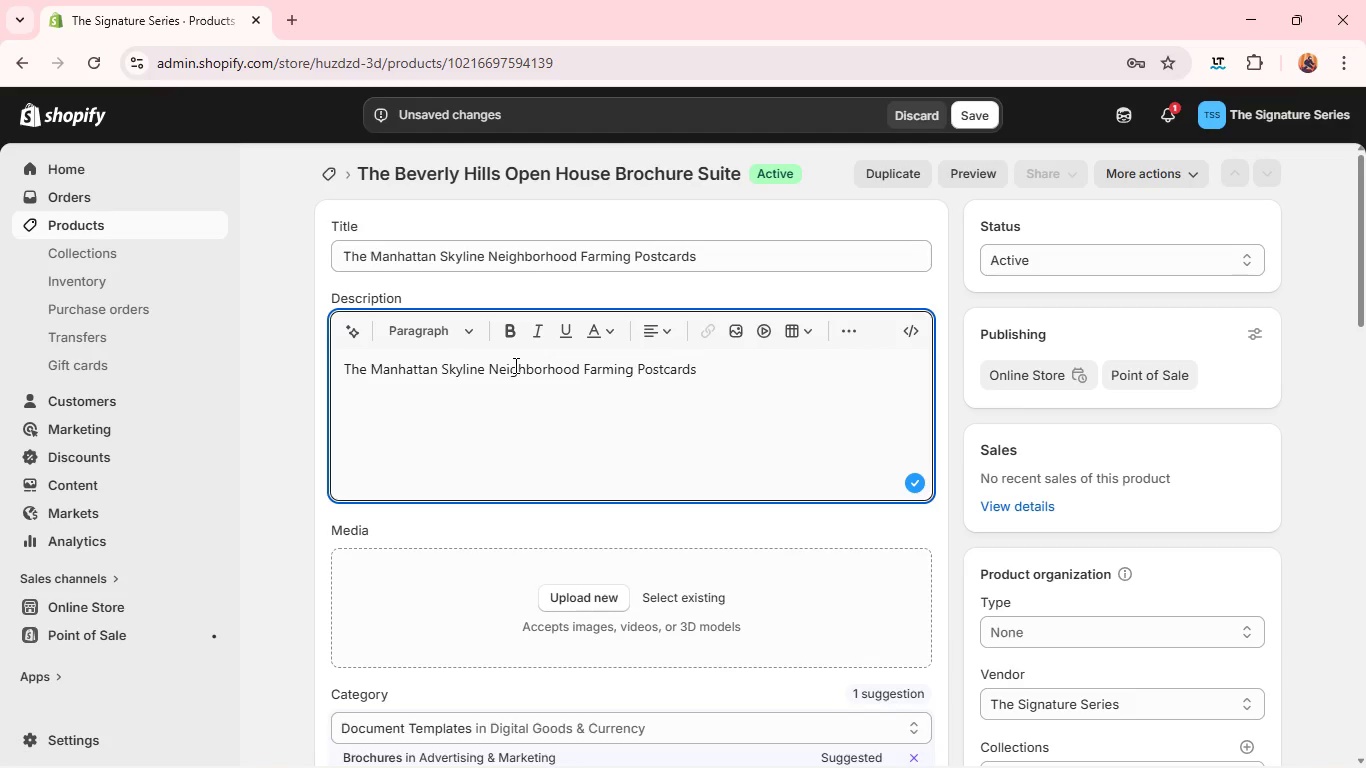 
key(Control+A)
 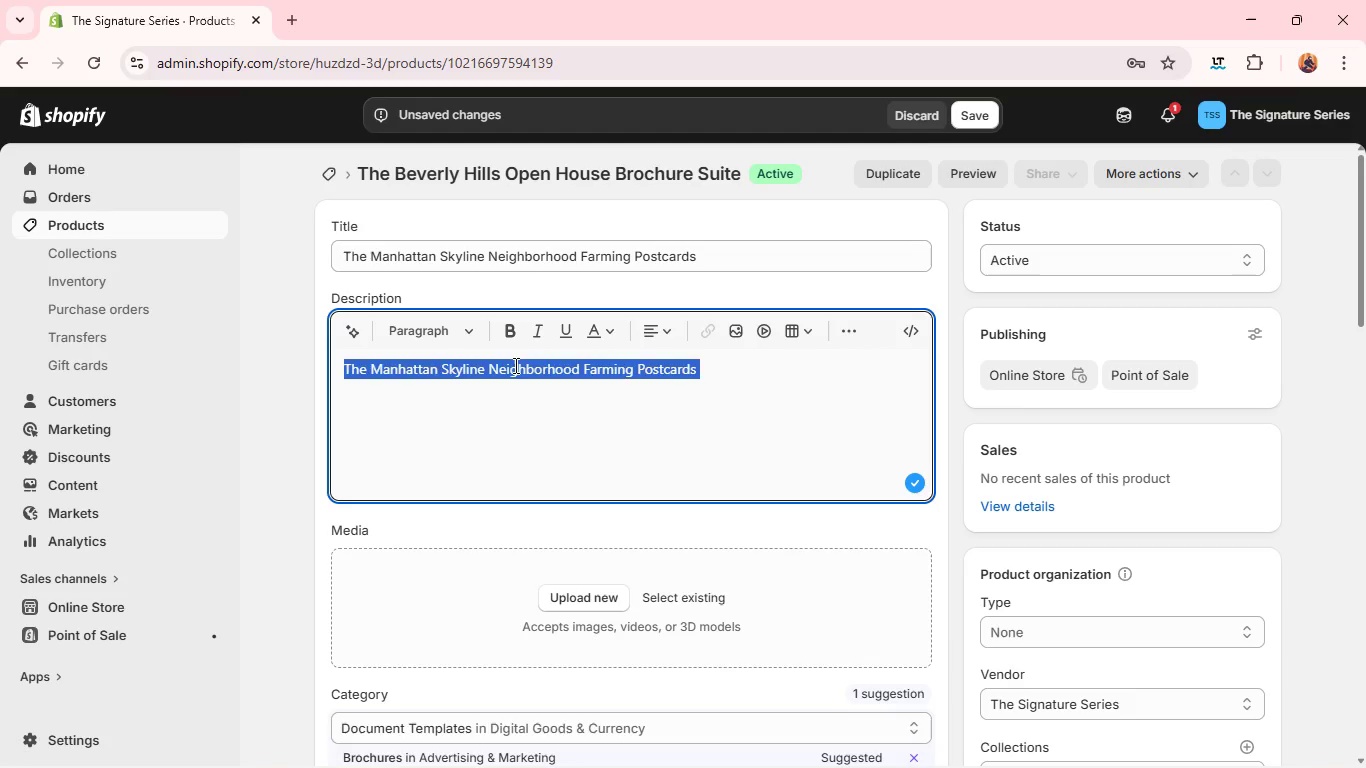 
type(A premium postcard campaign set designed to dominate competitive urban farm areas. Built for consi)
 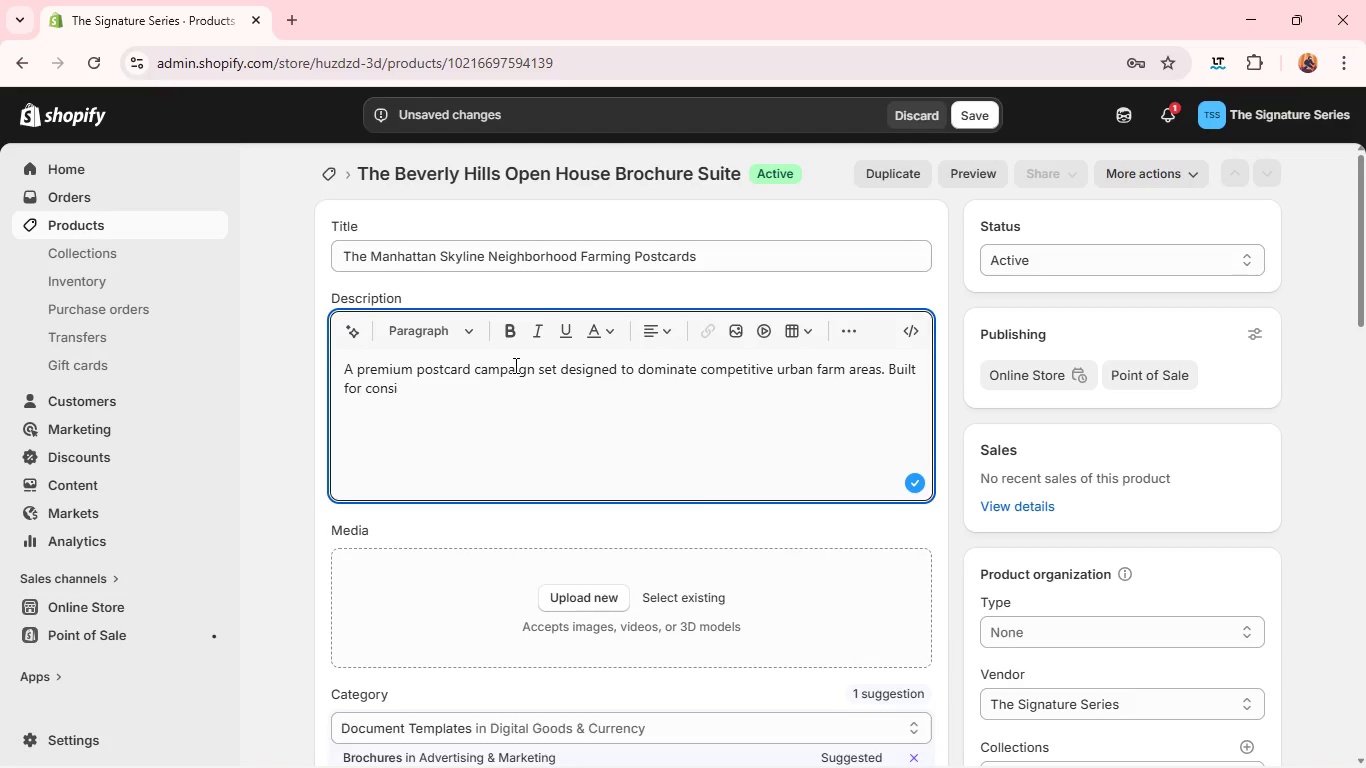 
type(stent brand presence, it bel)
key(Backspace)
key(Backspace)
type(lends elegance with persuasive messaging. Perfect for agents targeting high-density luxury neg)
key(Backspace)
type(igj)
key(Backspace)
type(hbrhoods. )
 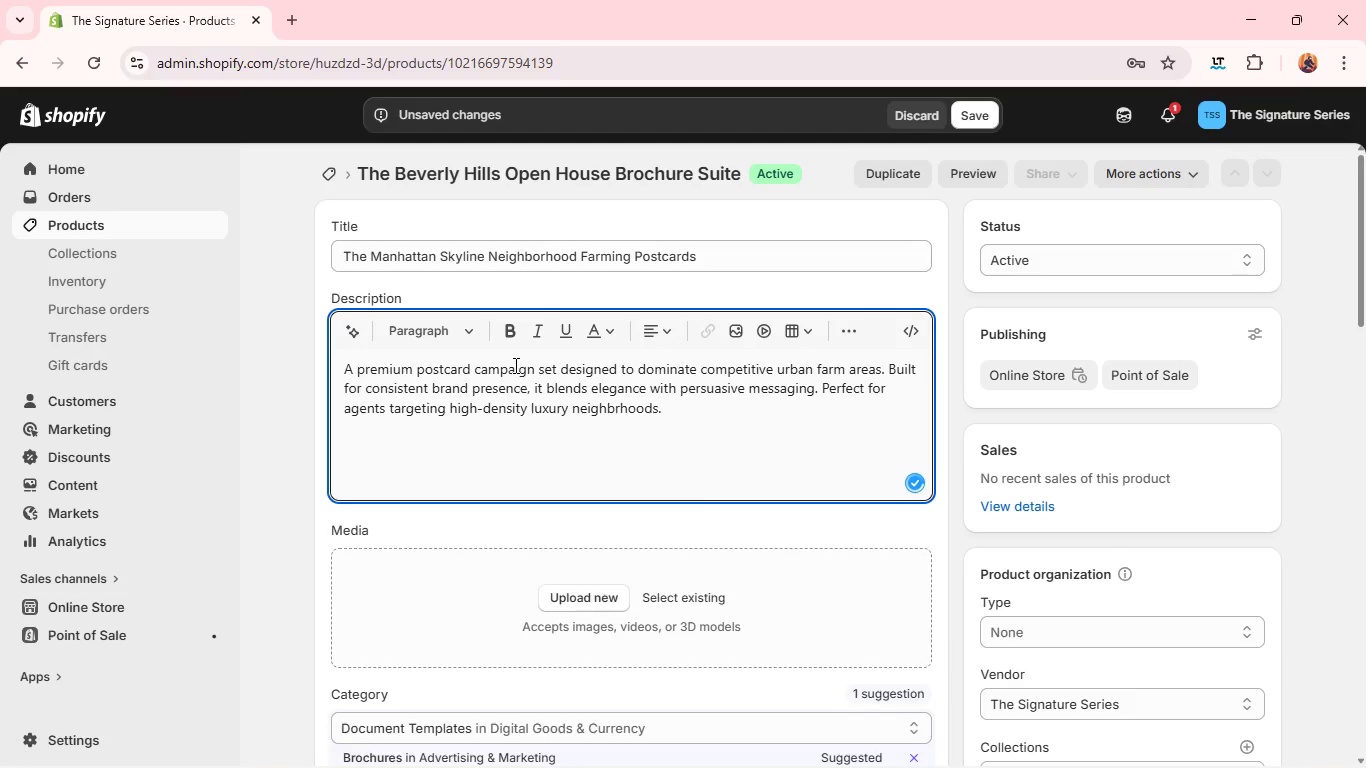 
left_click([597, 416])
 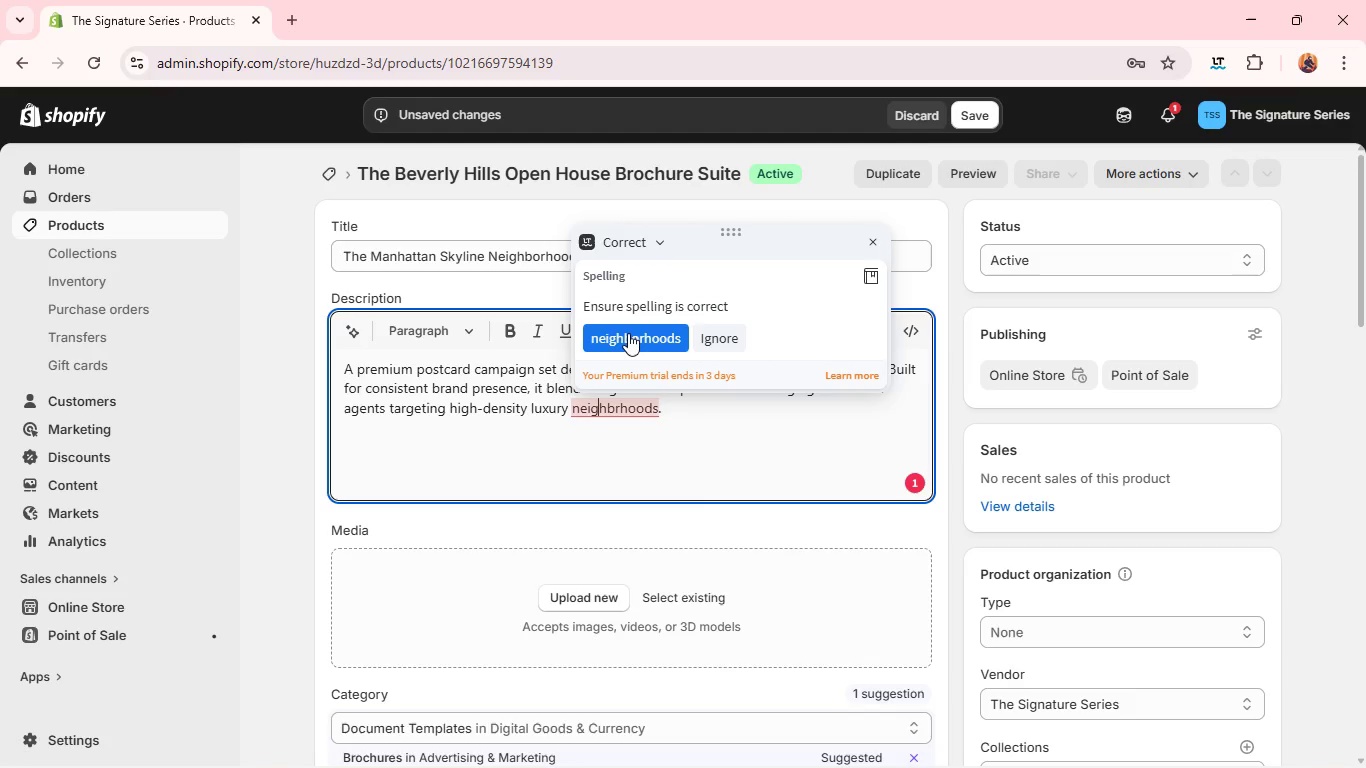 
left_click([628, 333])
 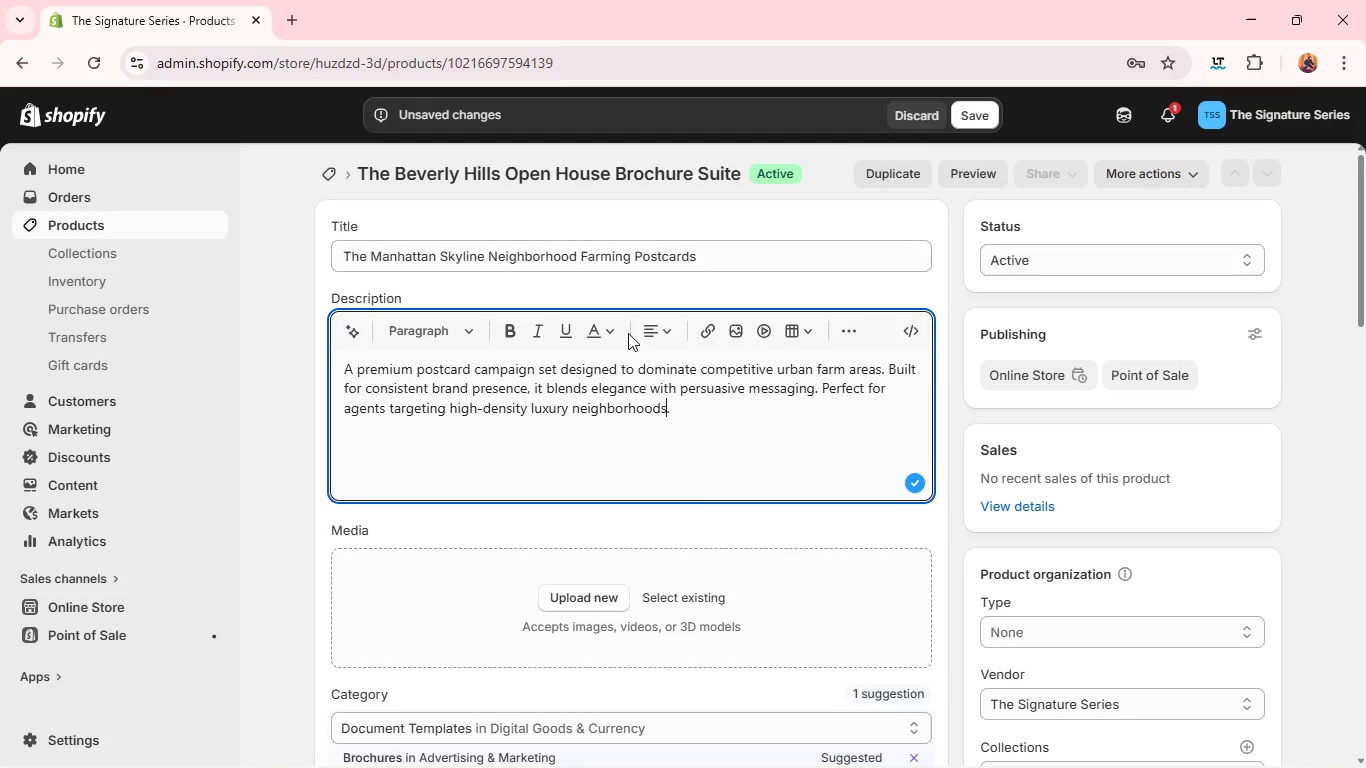 
wait(21.09)
 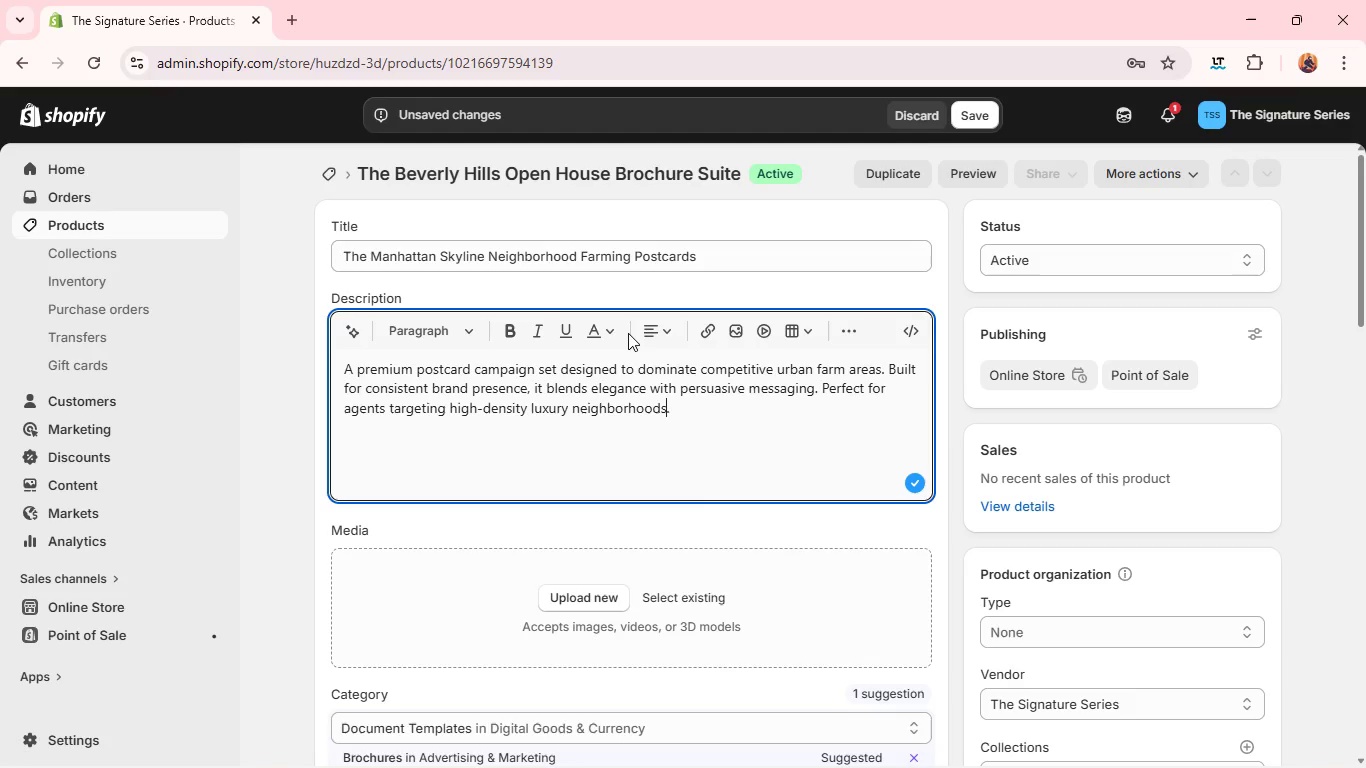 
left_click([595, 426])
 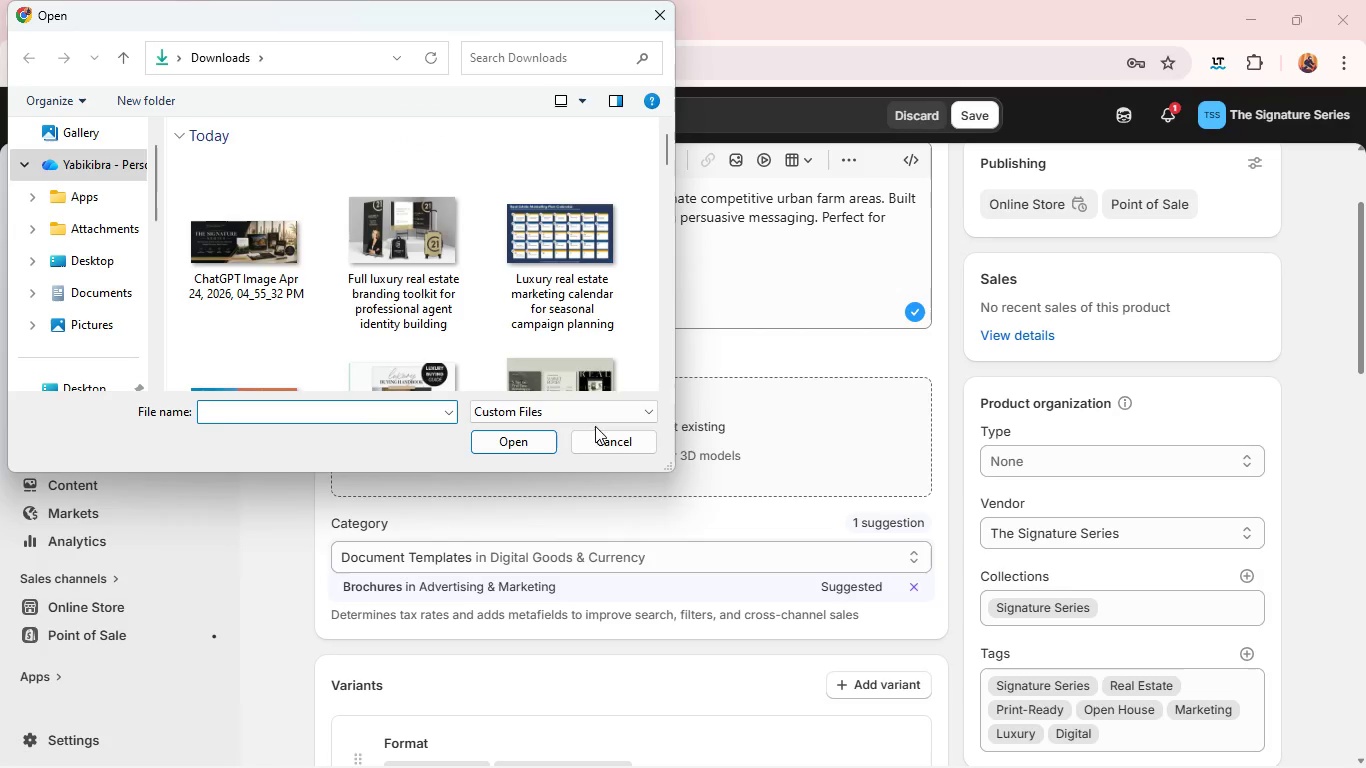 
scroll: coordinate [521, 330], scroll_direction: down, amount: 1.0
 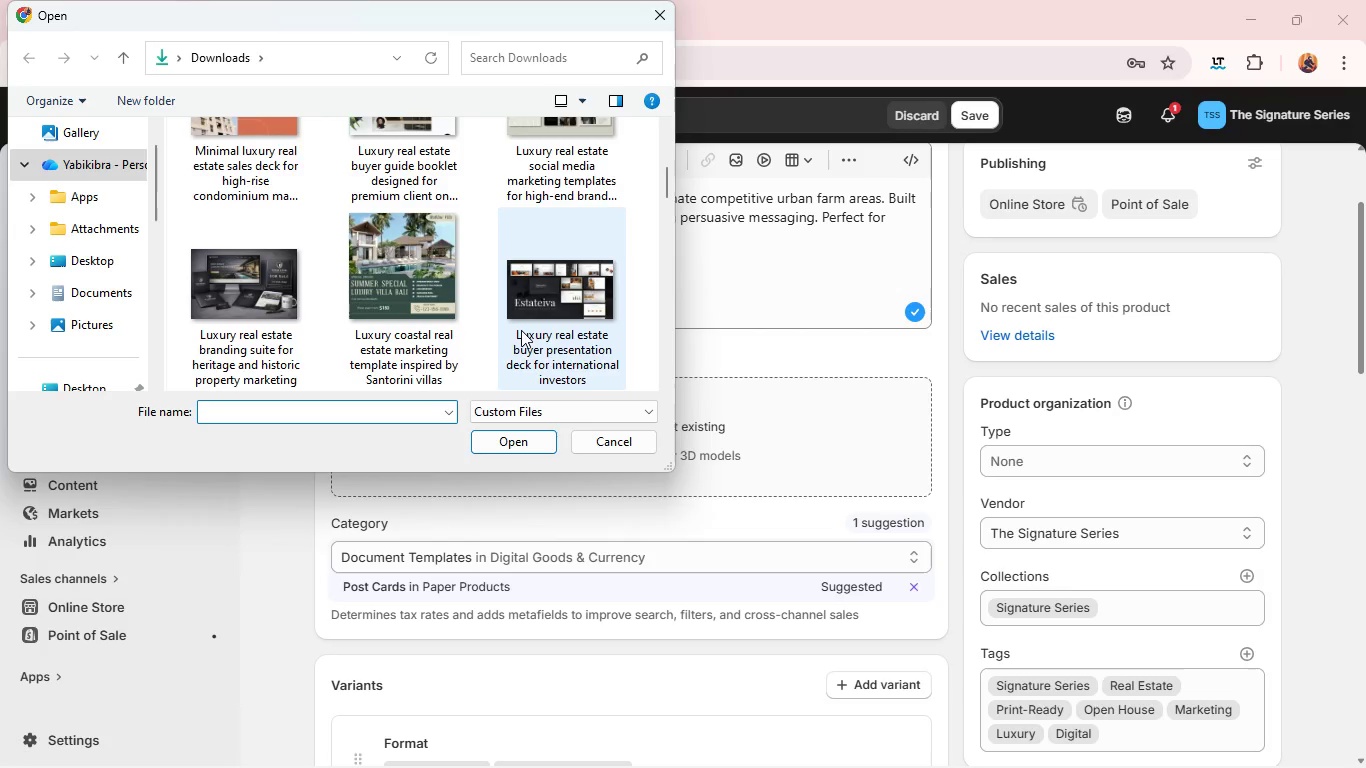 
scroll: coordinate [470, 321], scroll_direction: none, amount: 0.0
 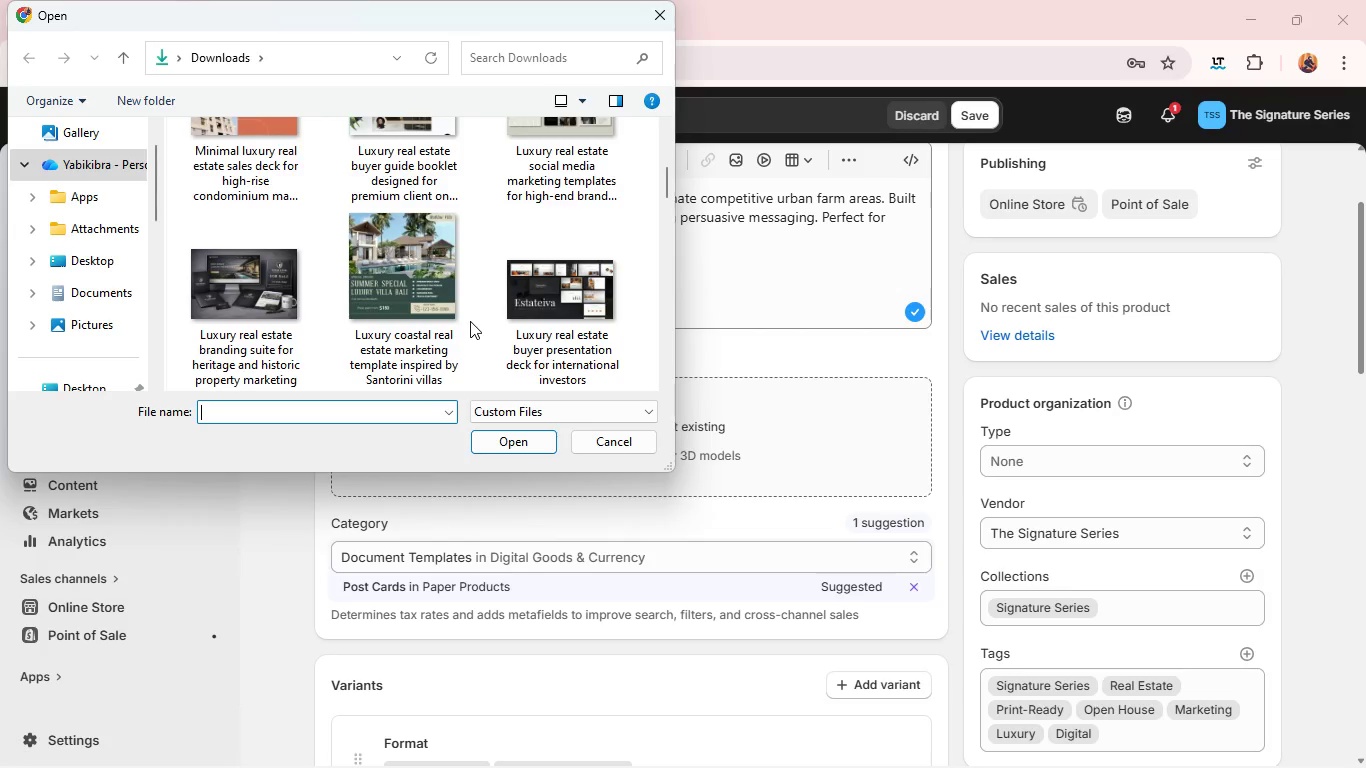 
scroll: coordinate [470, 321], scroll_direction: down, amount: 1.0
 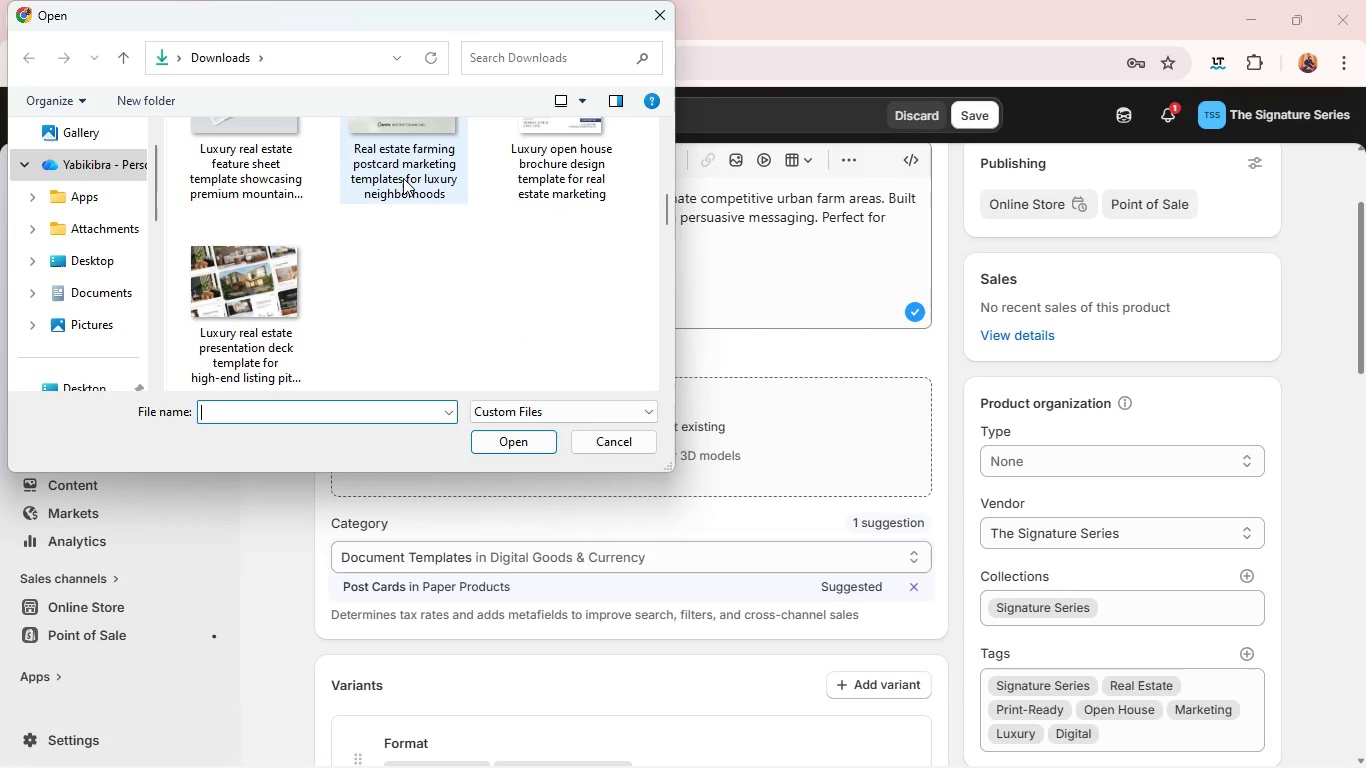 
left_click([403, 178])
 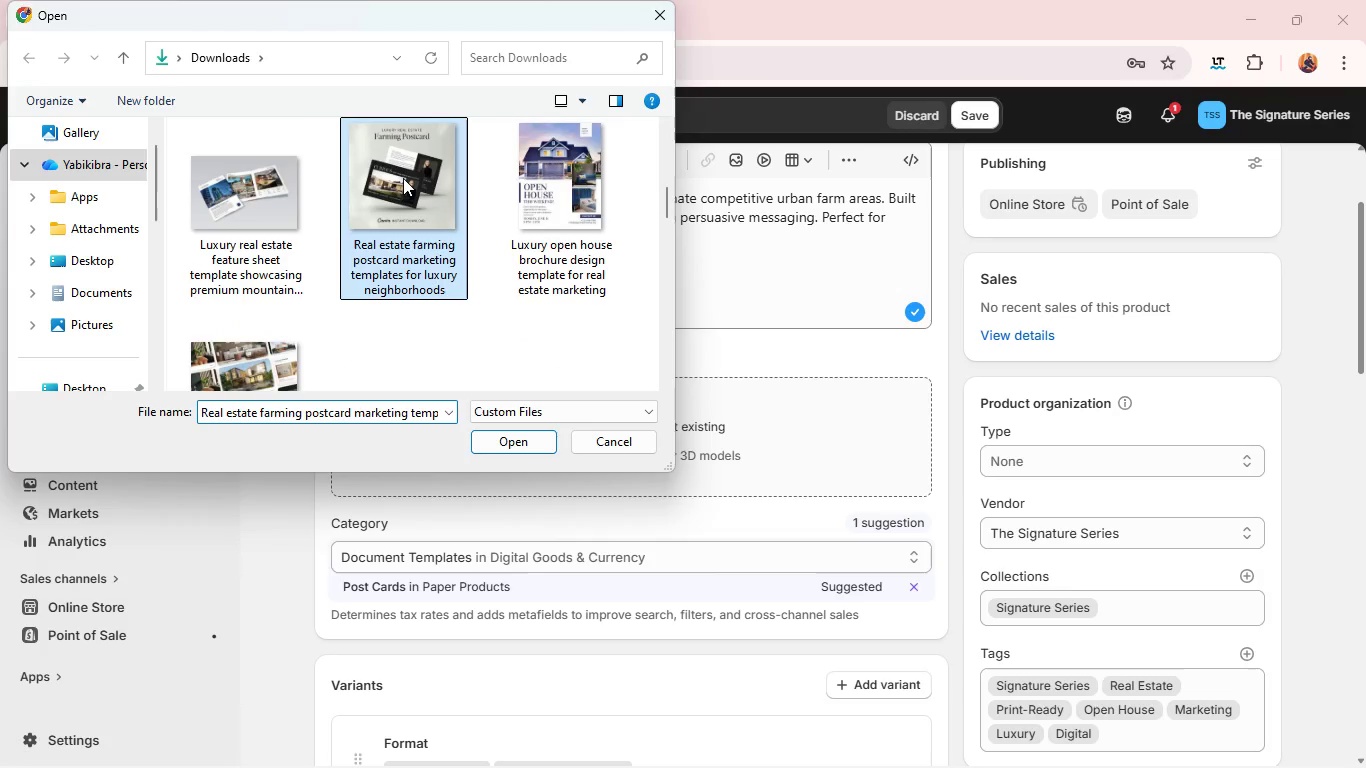 
key(Enter)
 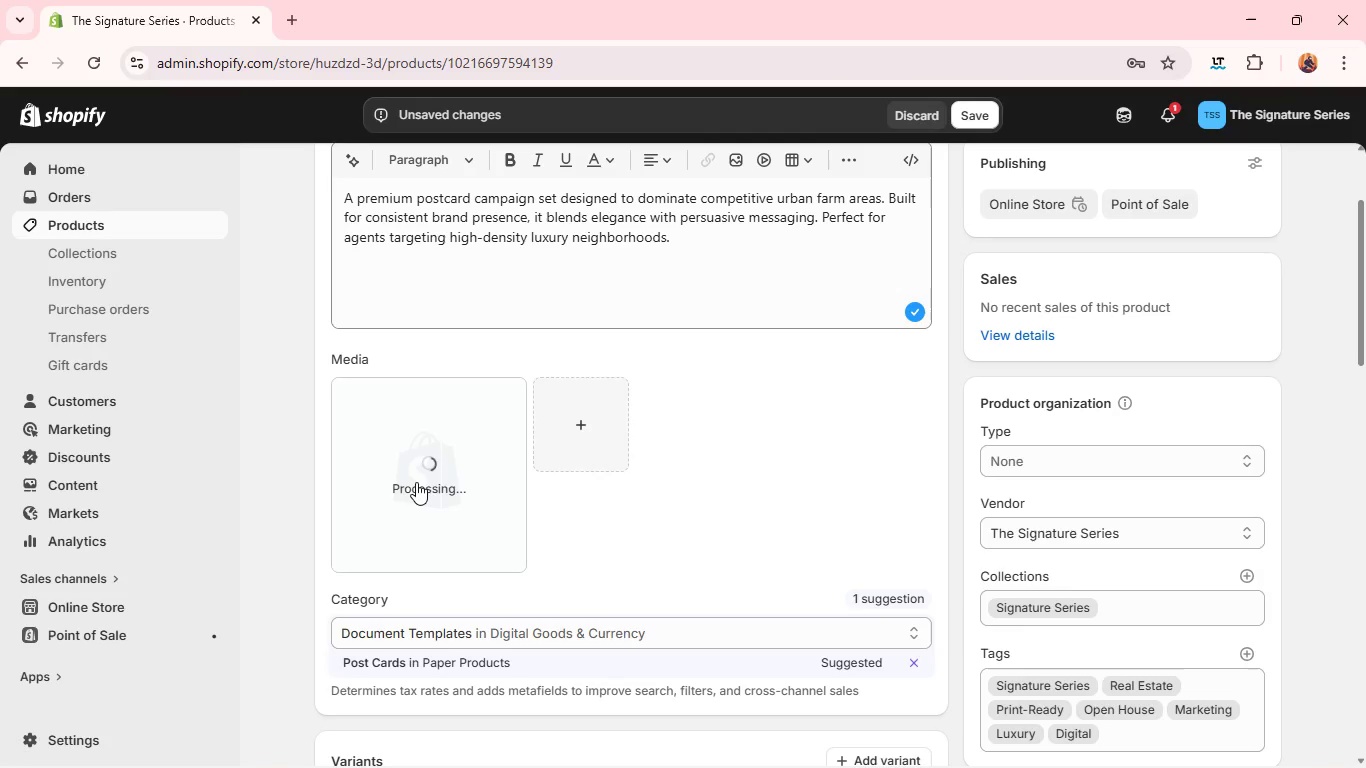 
wait(7.06)
 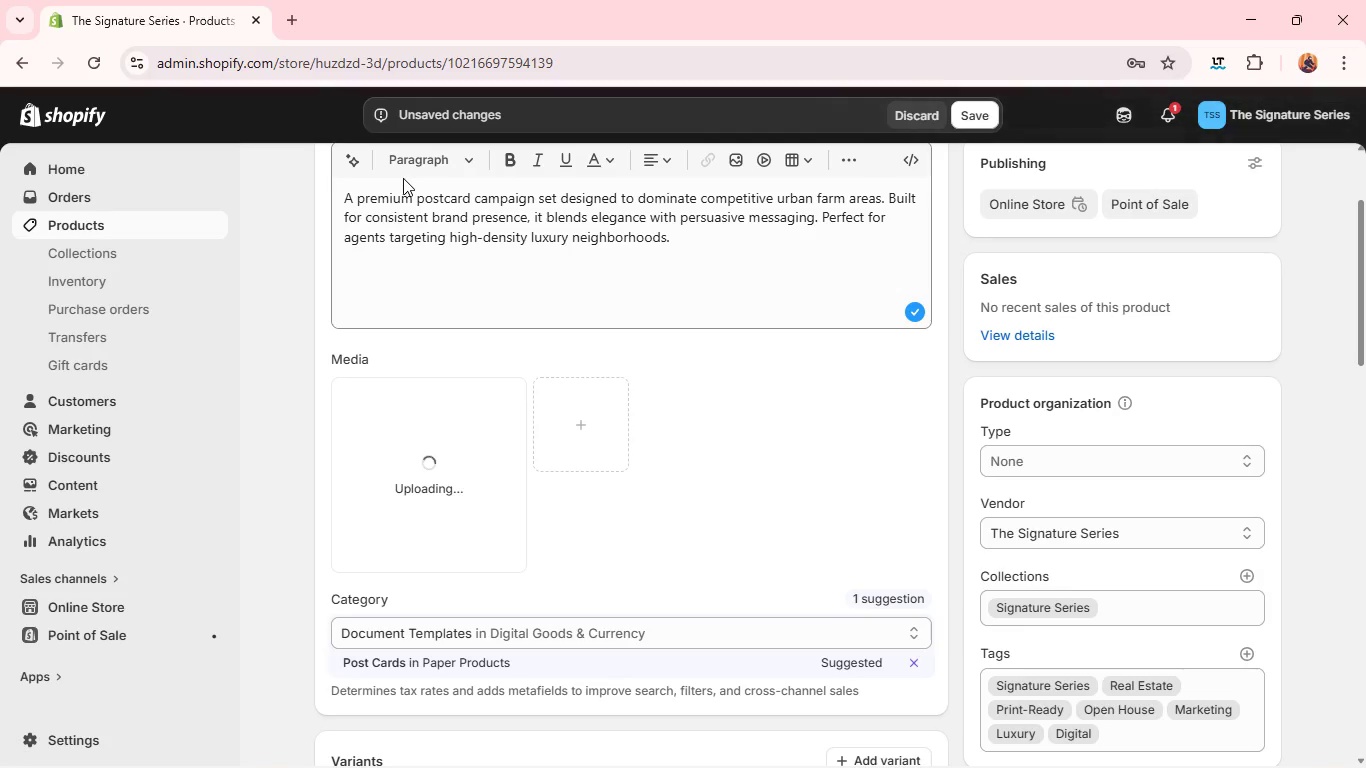 
left_click([416, 482])
 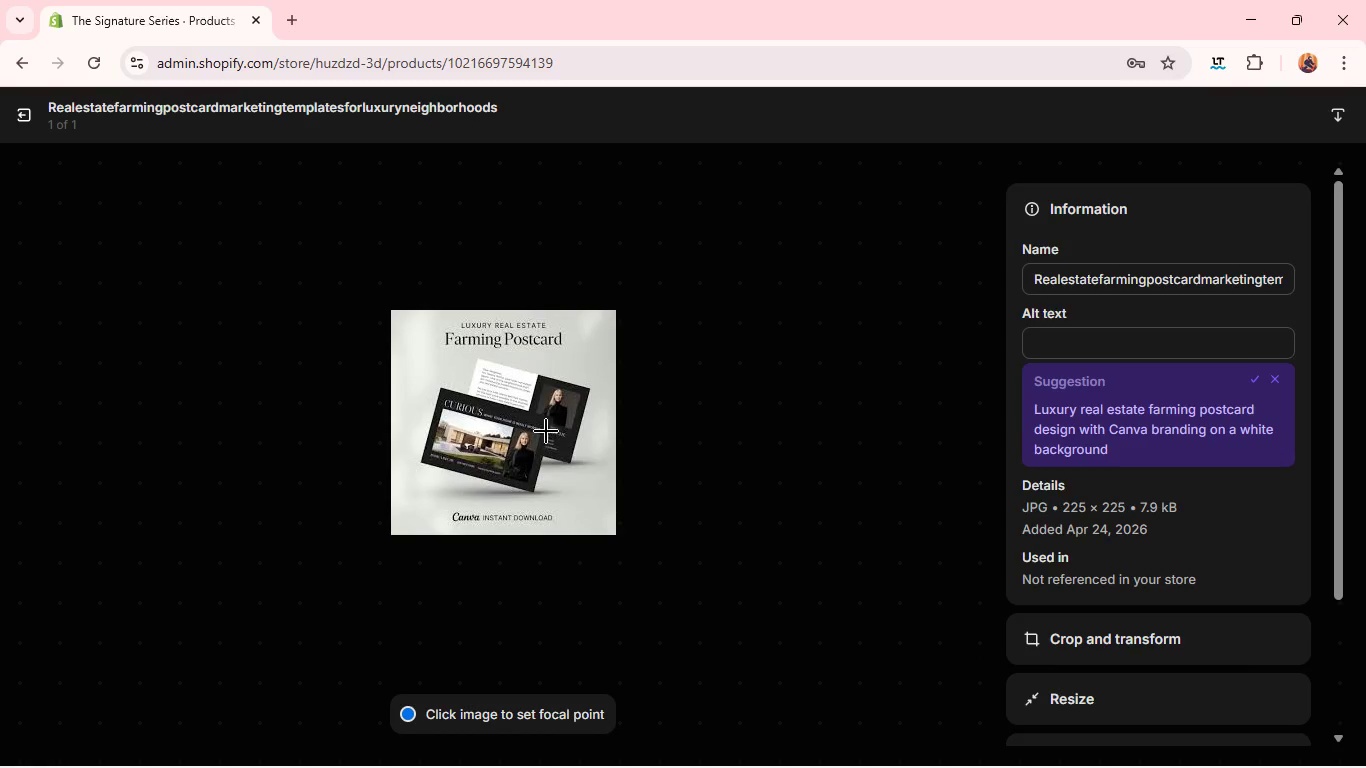 
left_click([1079, 333])
 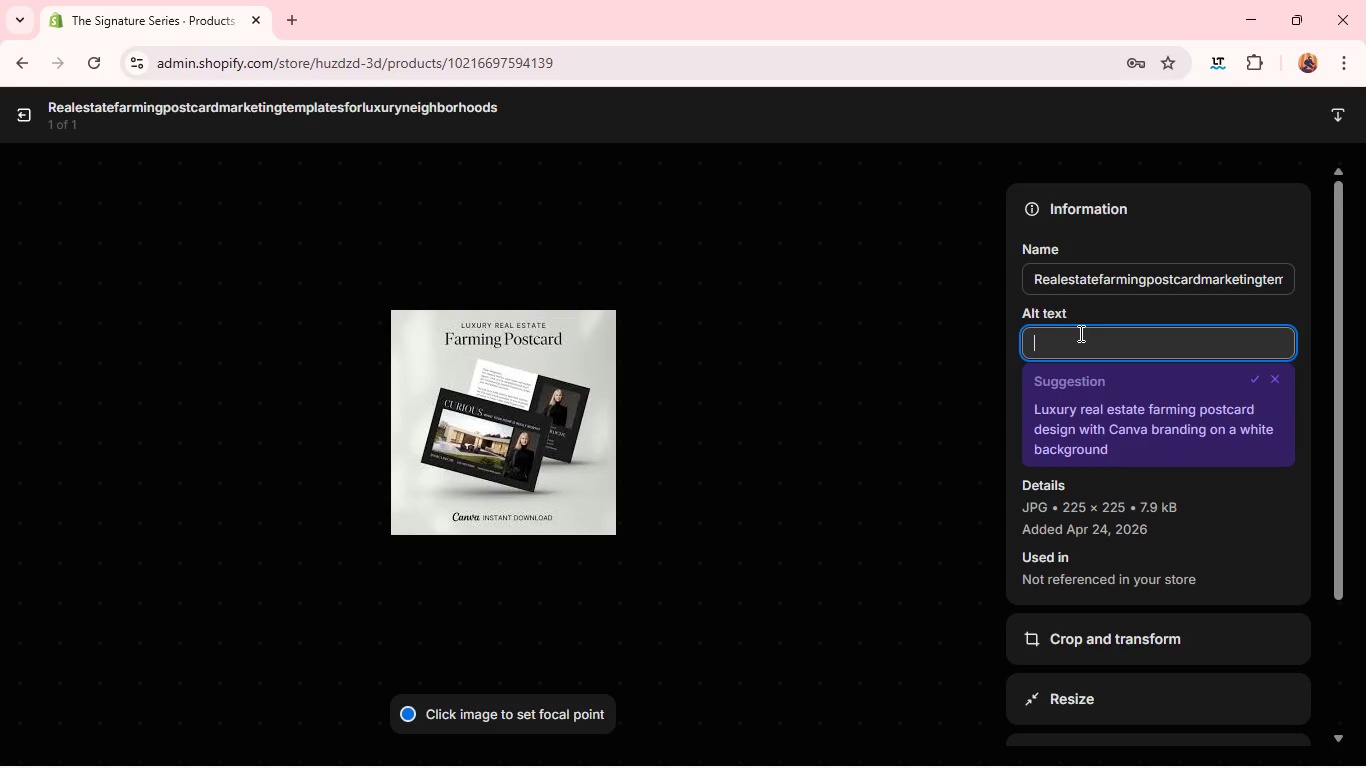 
type(Real estate farming postcard marking )
key(Backspace)
key(Backspace)
key(Backspace)
key(Backspace)
type(eting templates for luxury neighborhoods)
 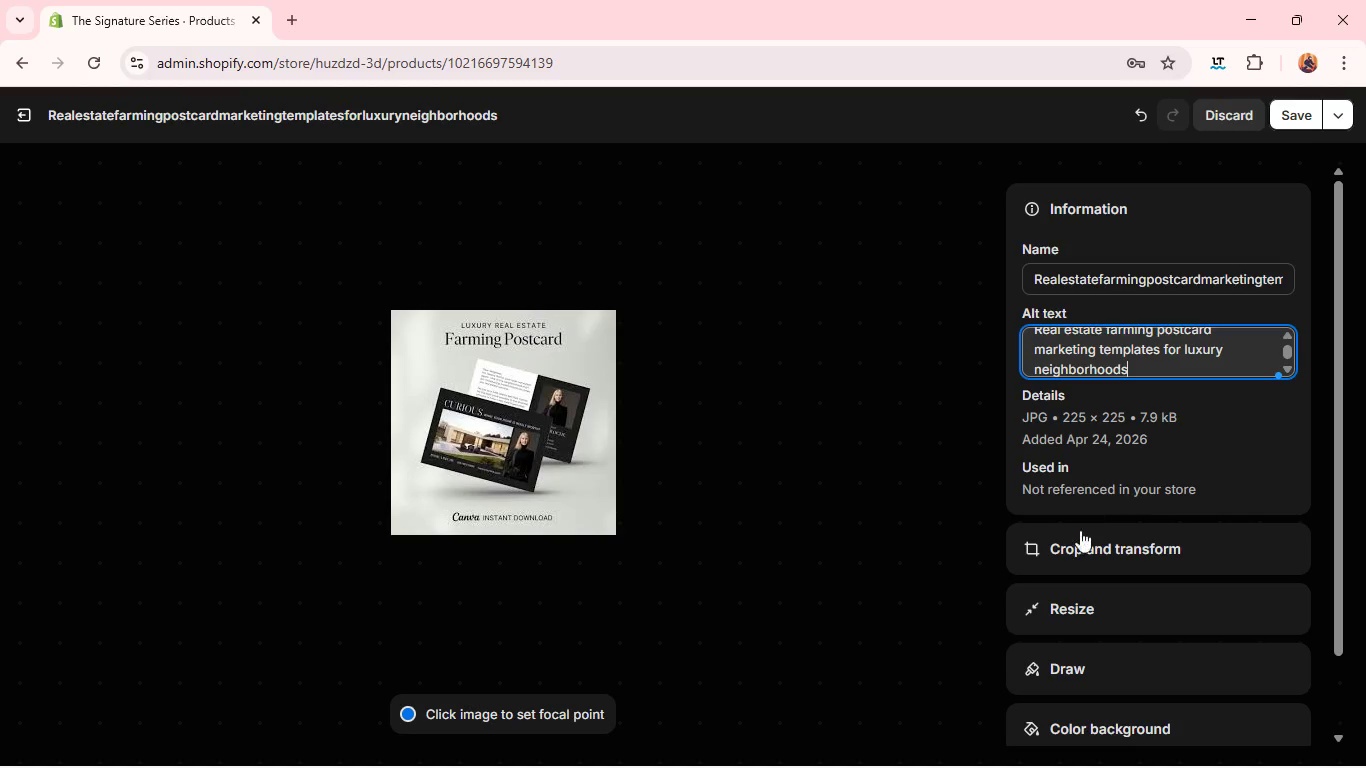 
left_click([1077, 546])
 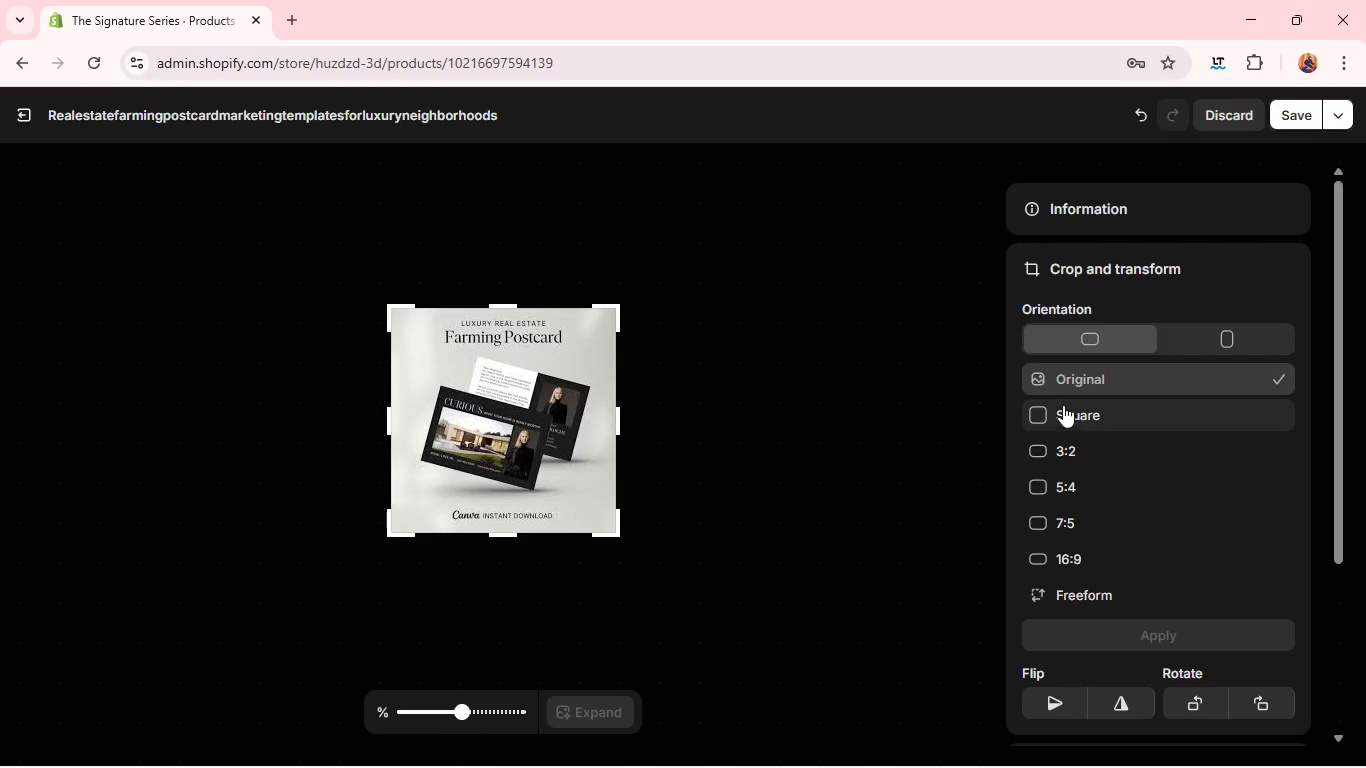 
left_click([1061, 402])
 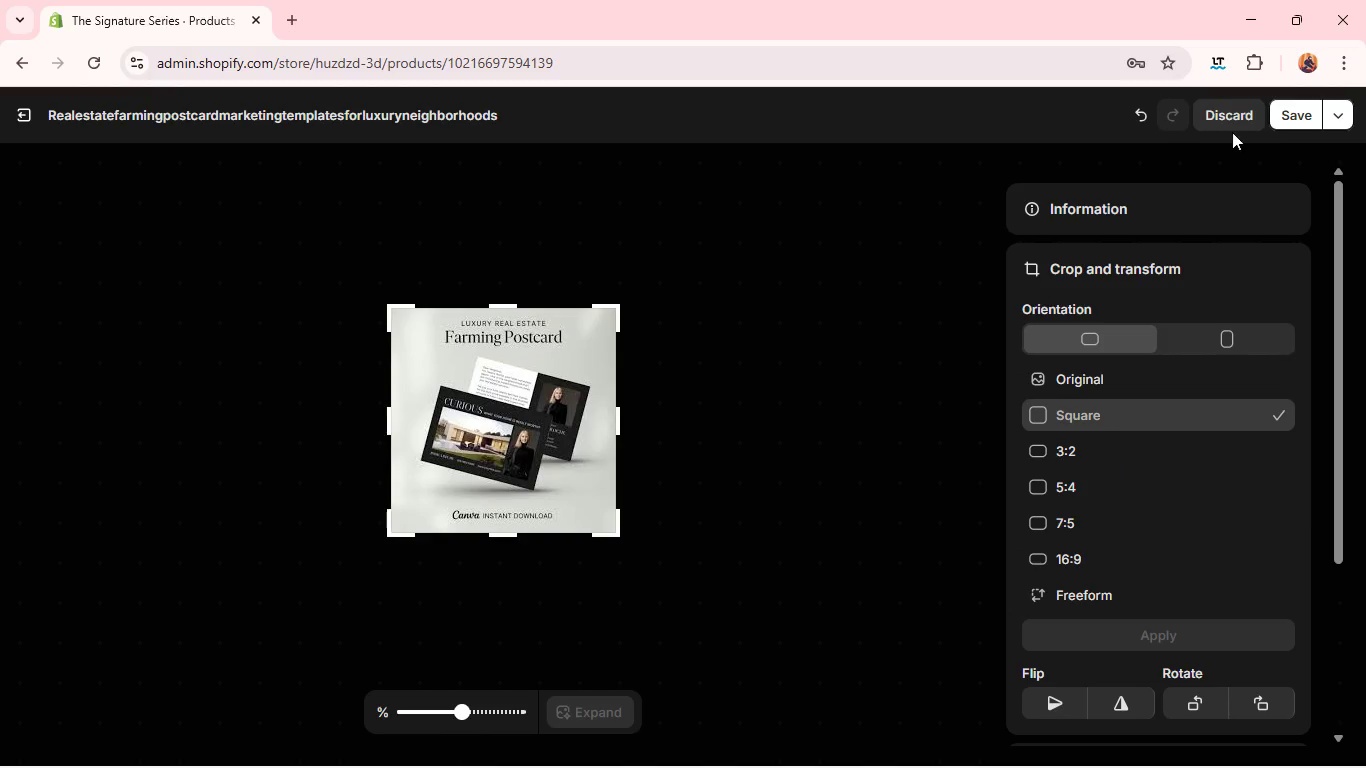 
left_click([1298, 112])
 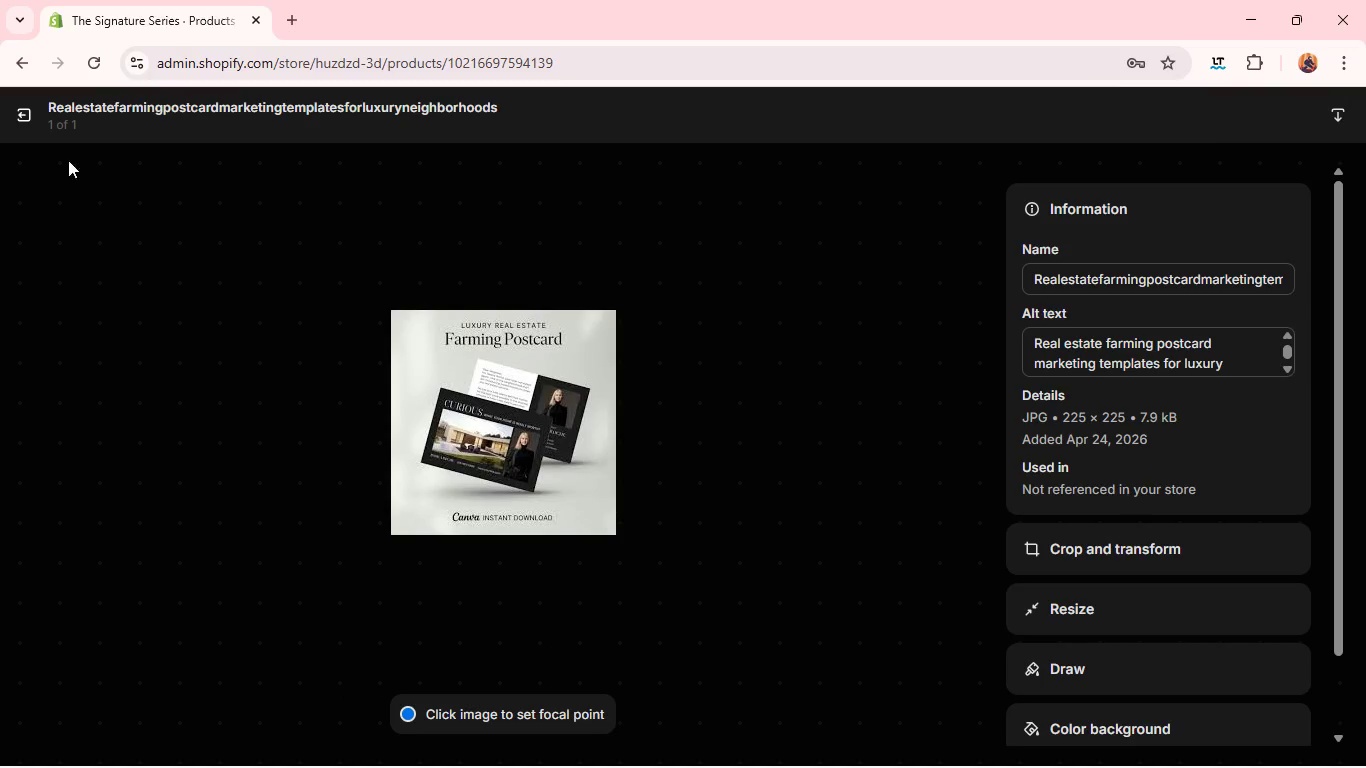 
left_click([33, 113])
 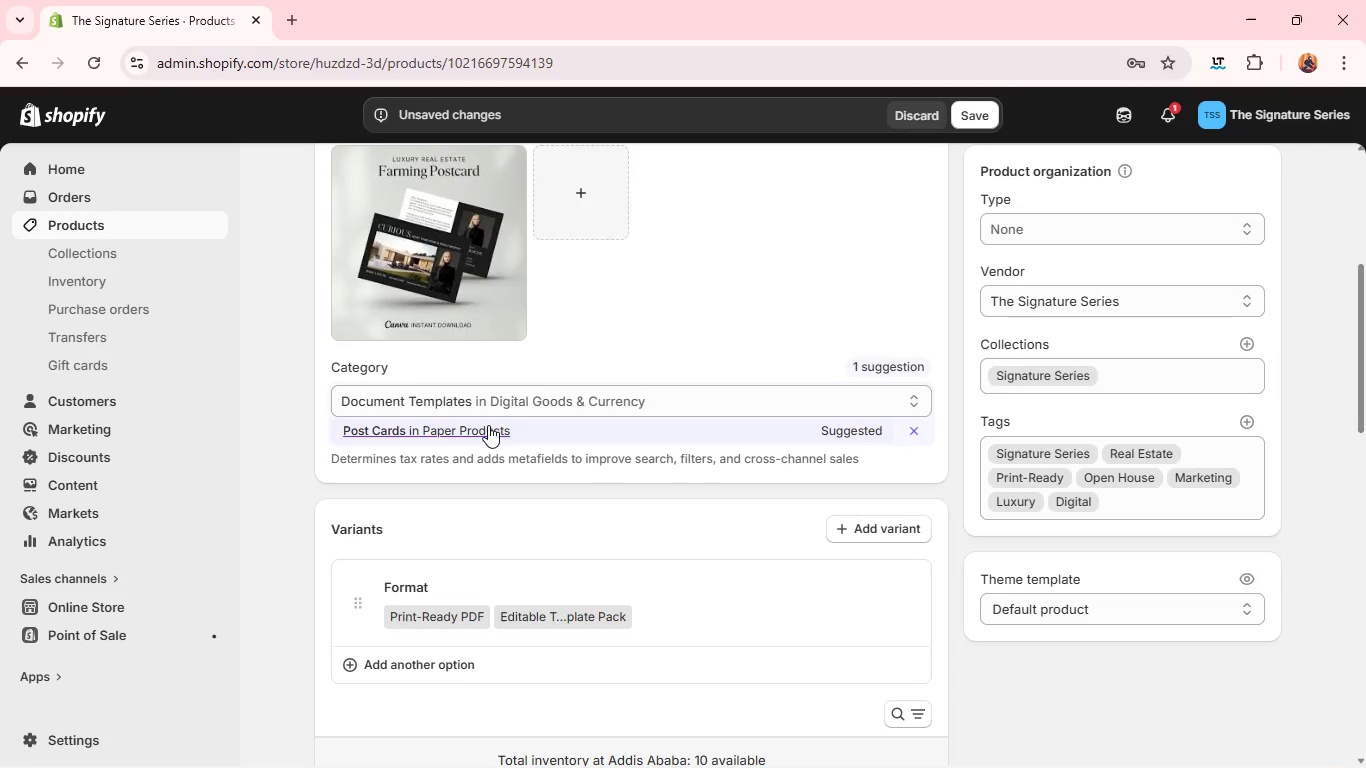 
wait(9.89)
 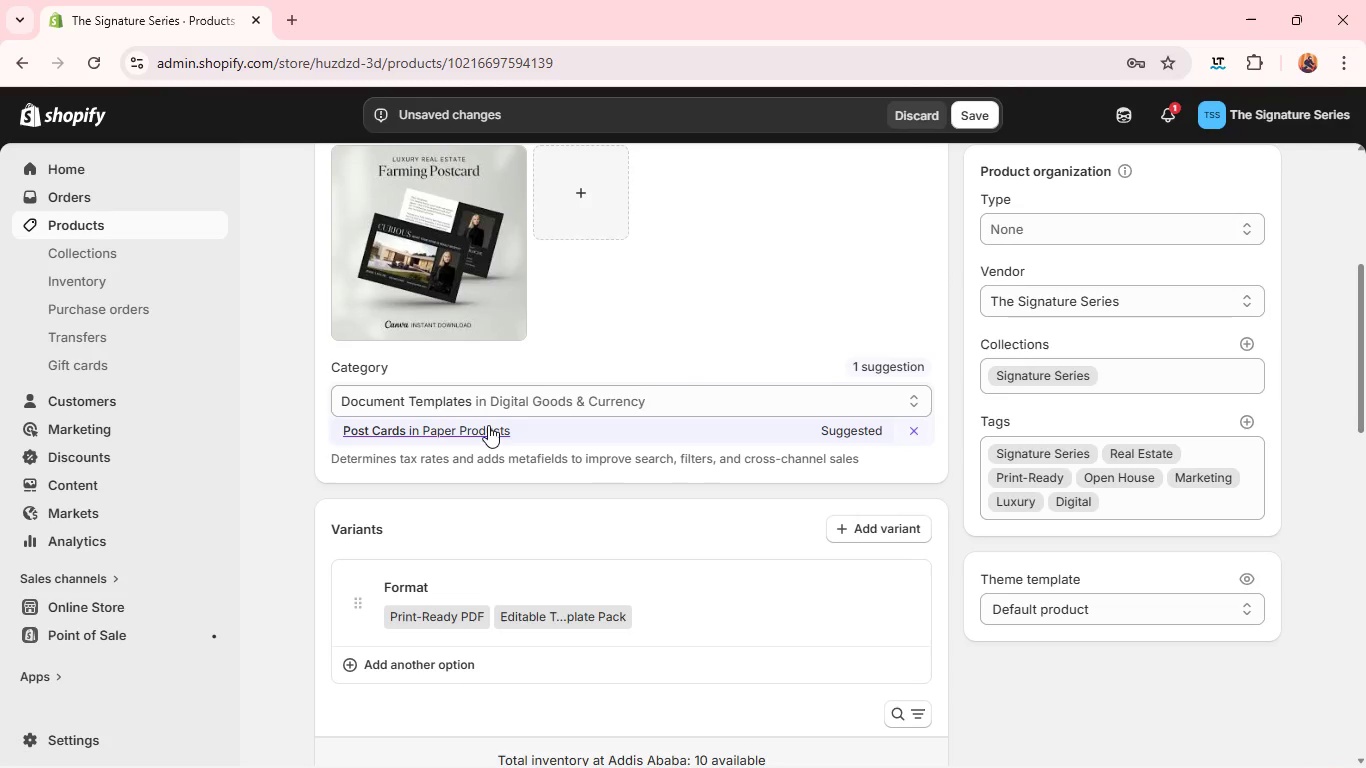 
left_click([485, 547])
 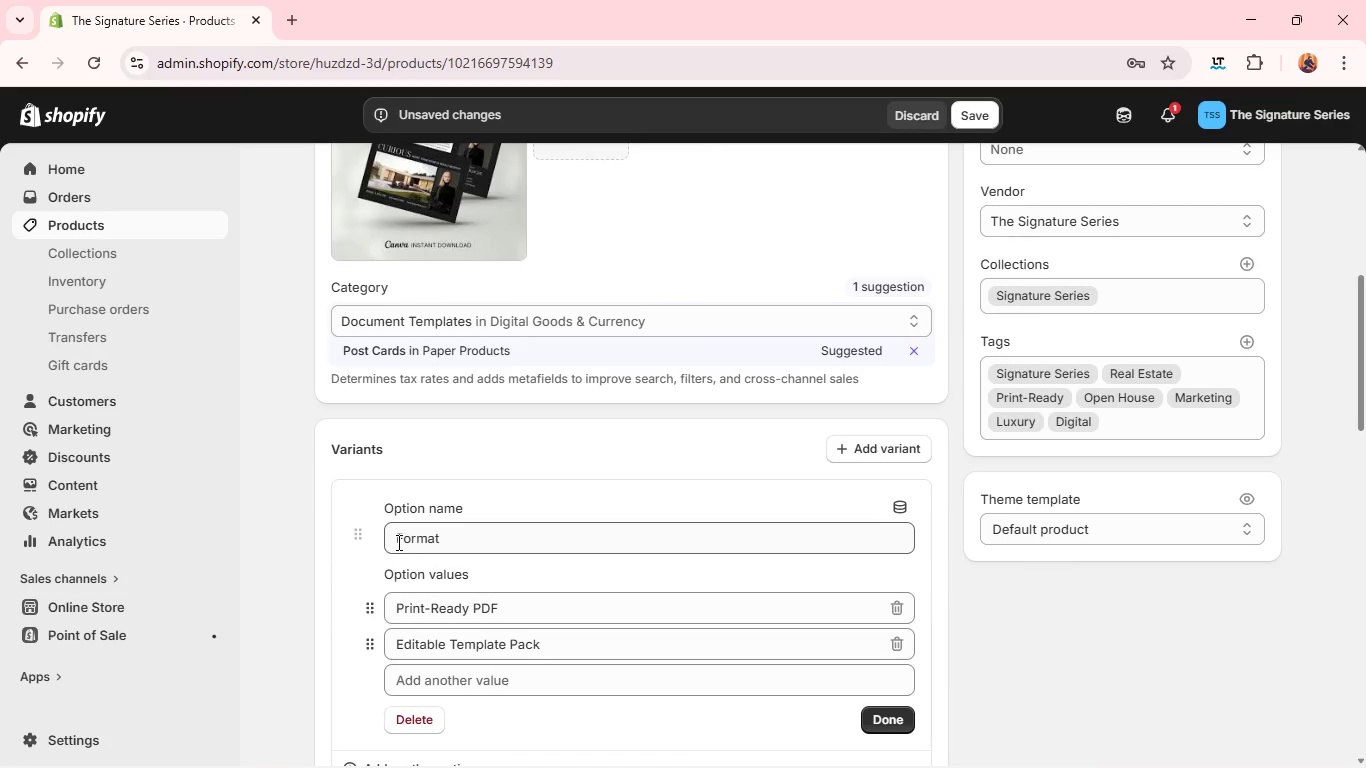 
double_click([397, 542])
 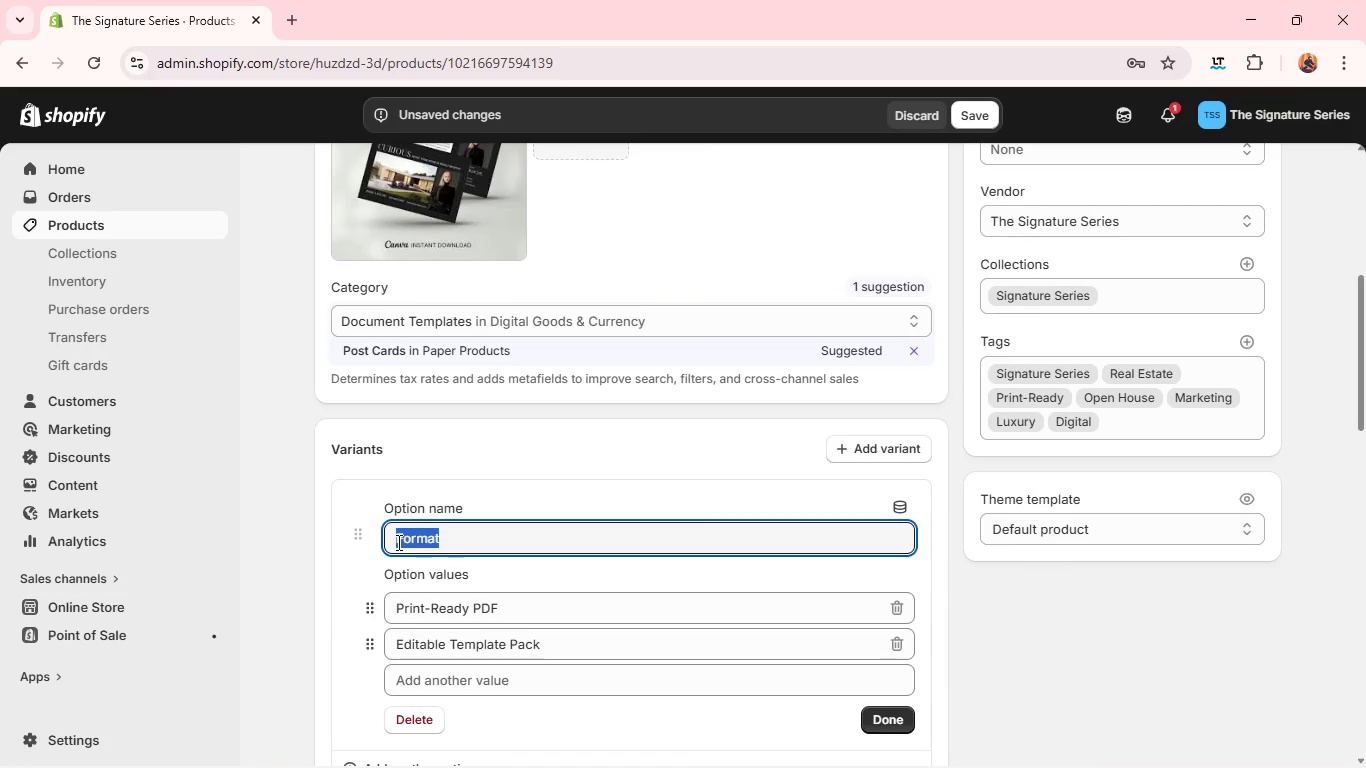 
triple_click([397, 542])
 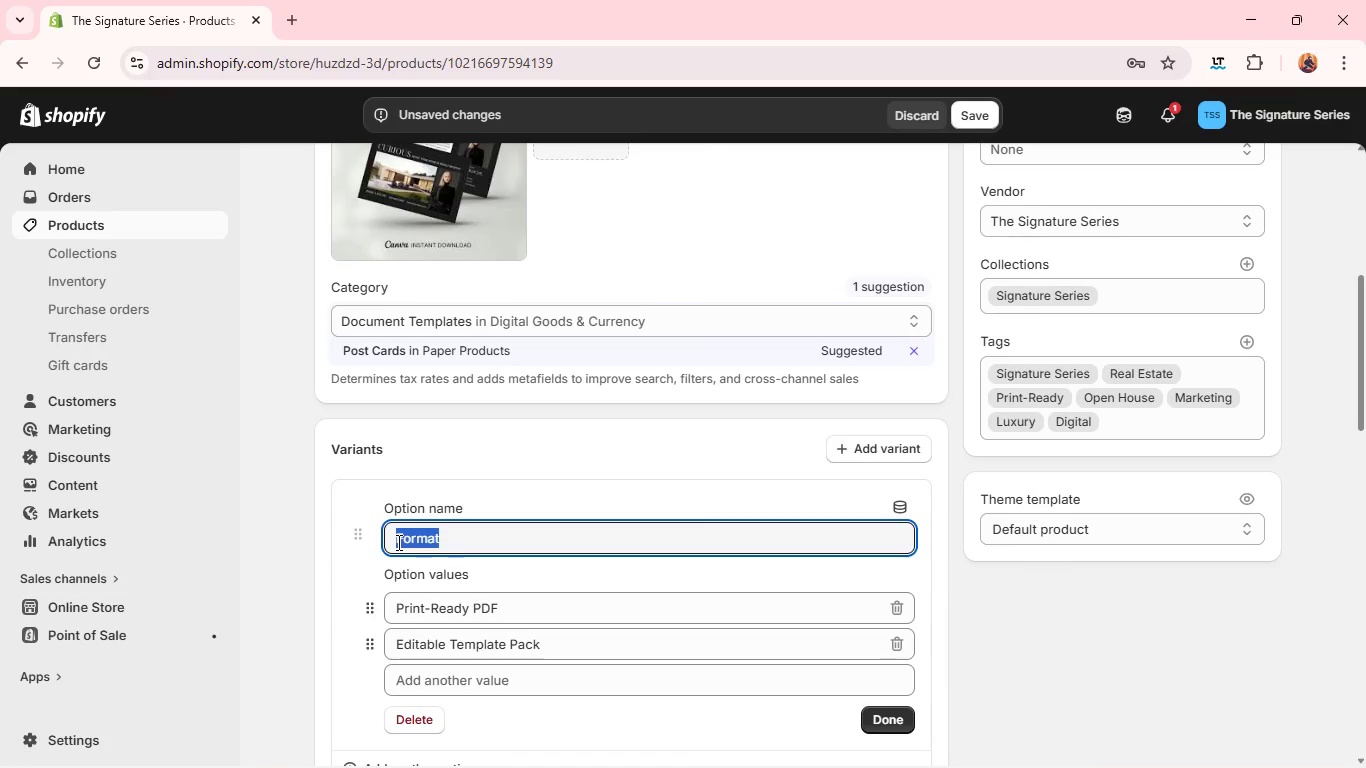 
type(Package Size)
 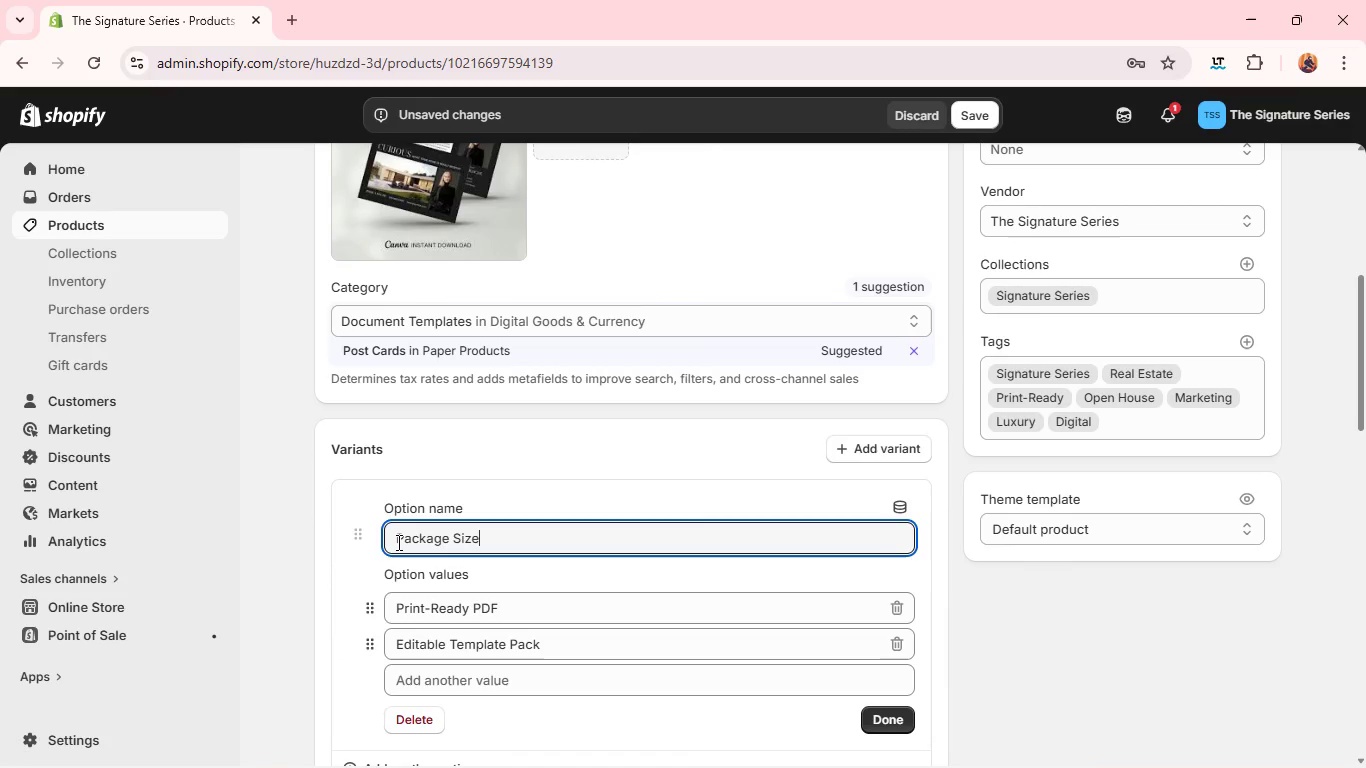 
double_click([421, 603])
 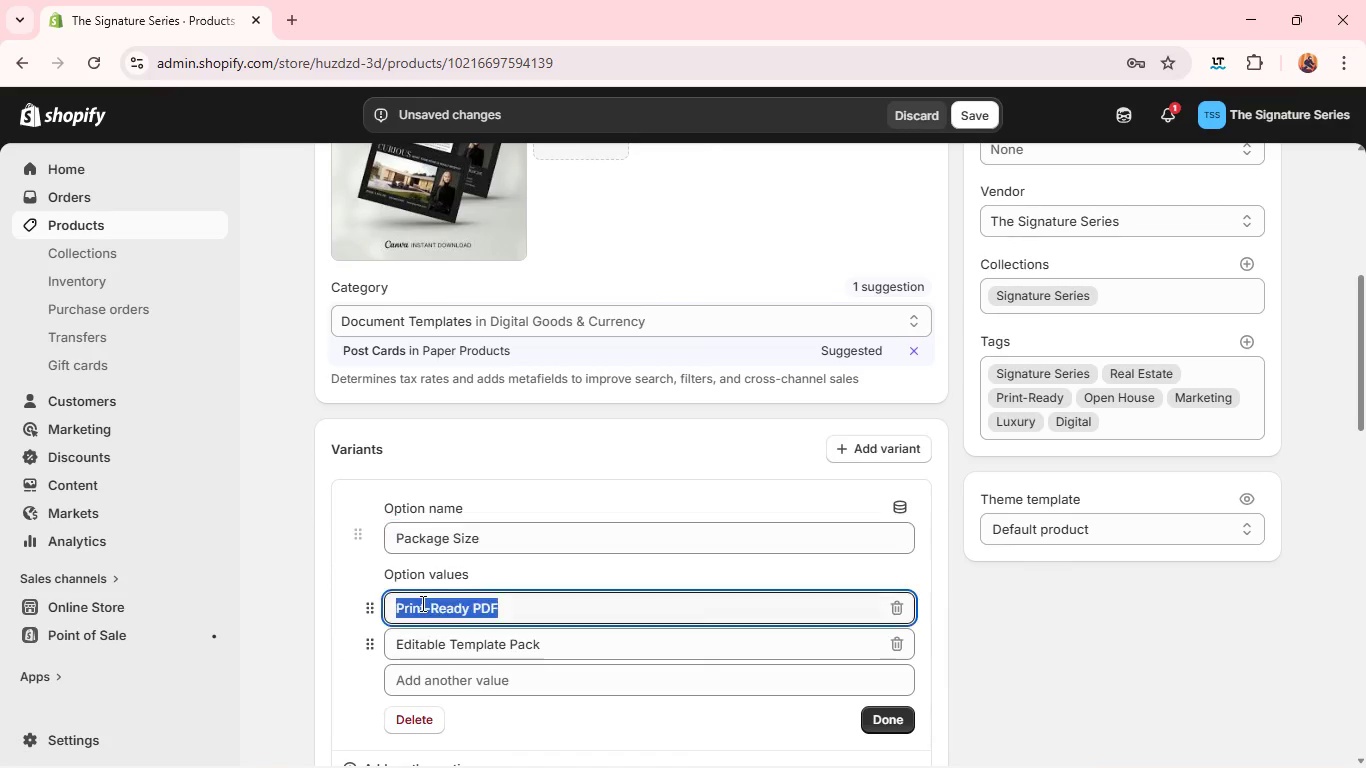 
triple_click([421, 603])
 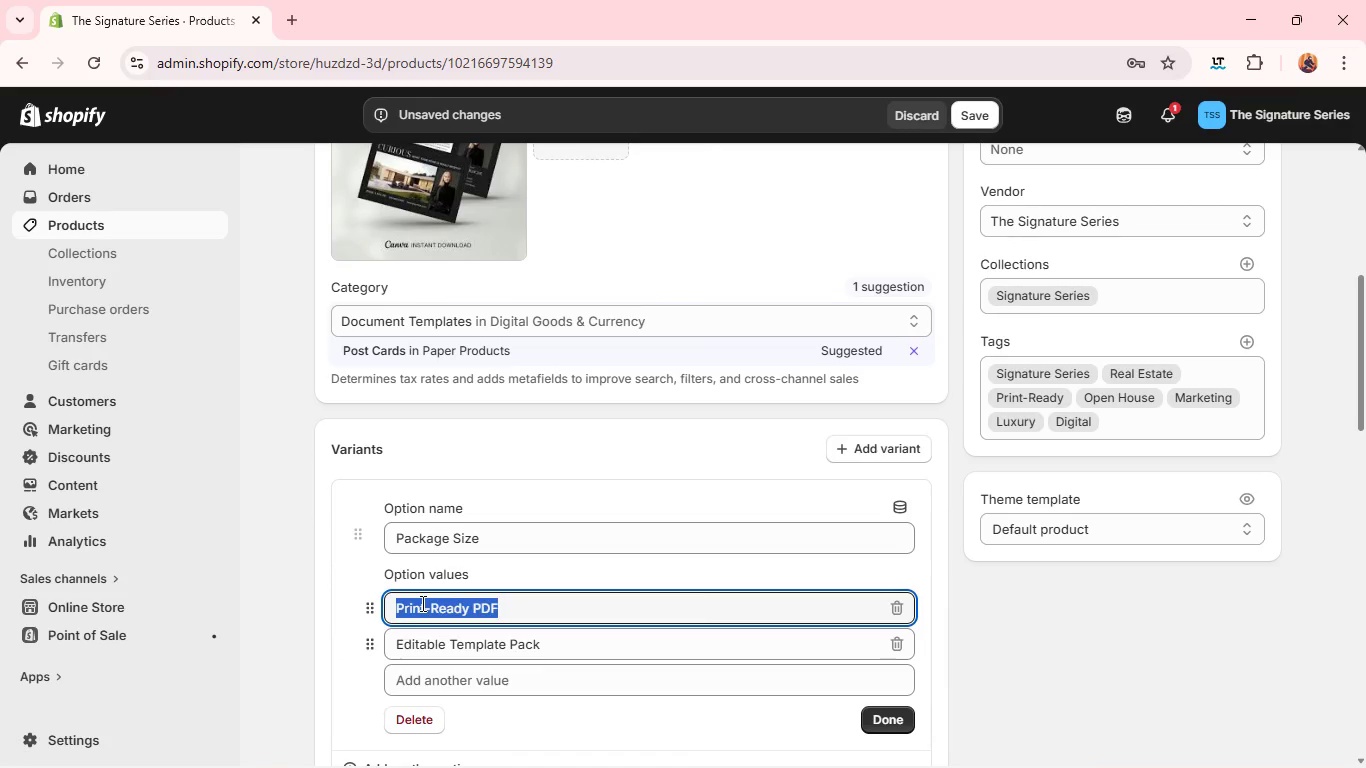 
key(Backspace)
 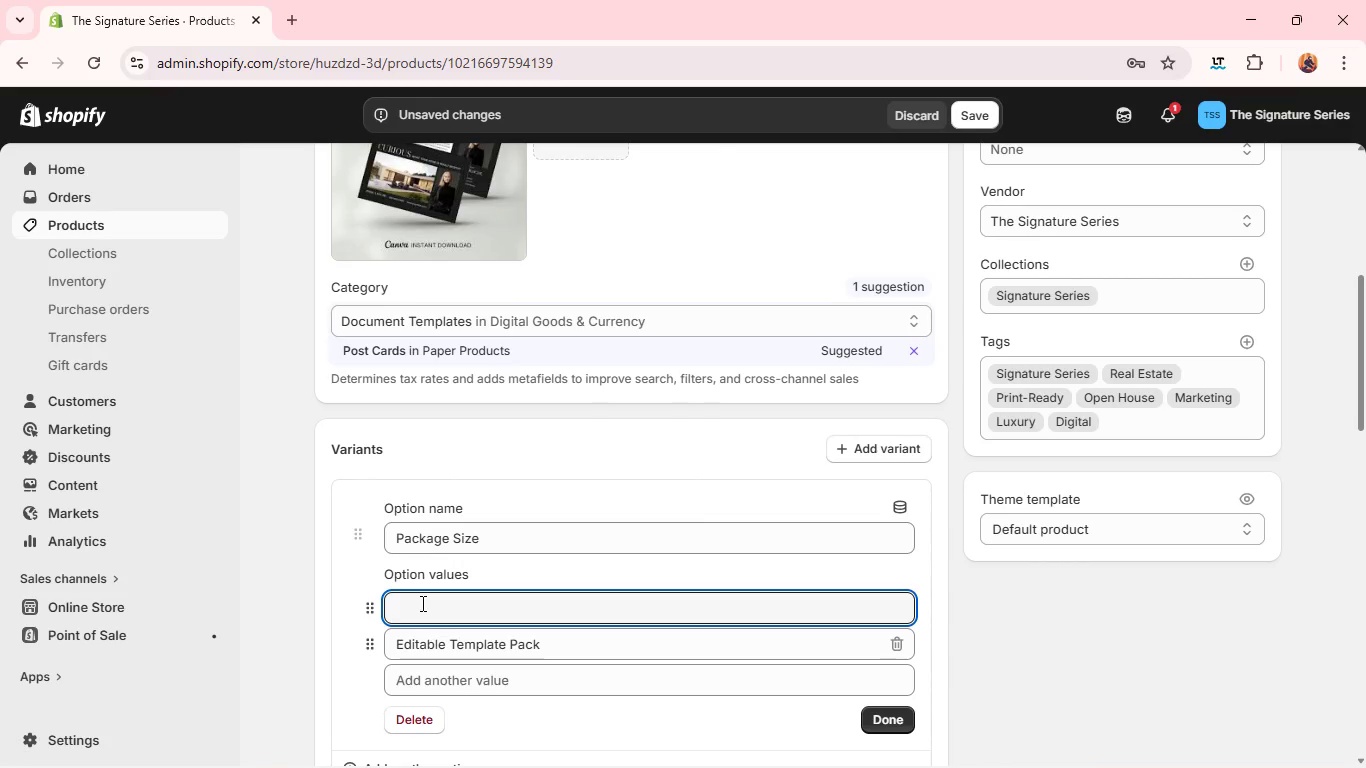 
wait(8.08)
 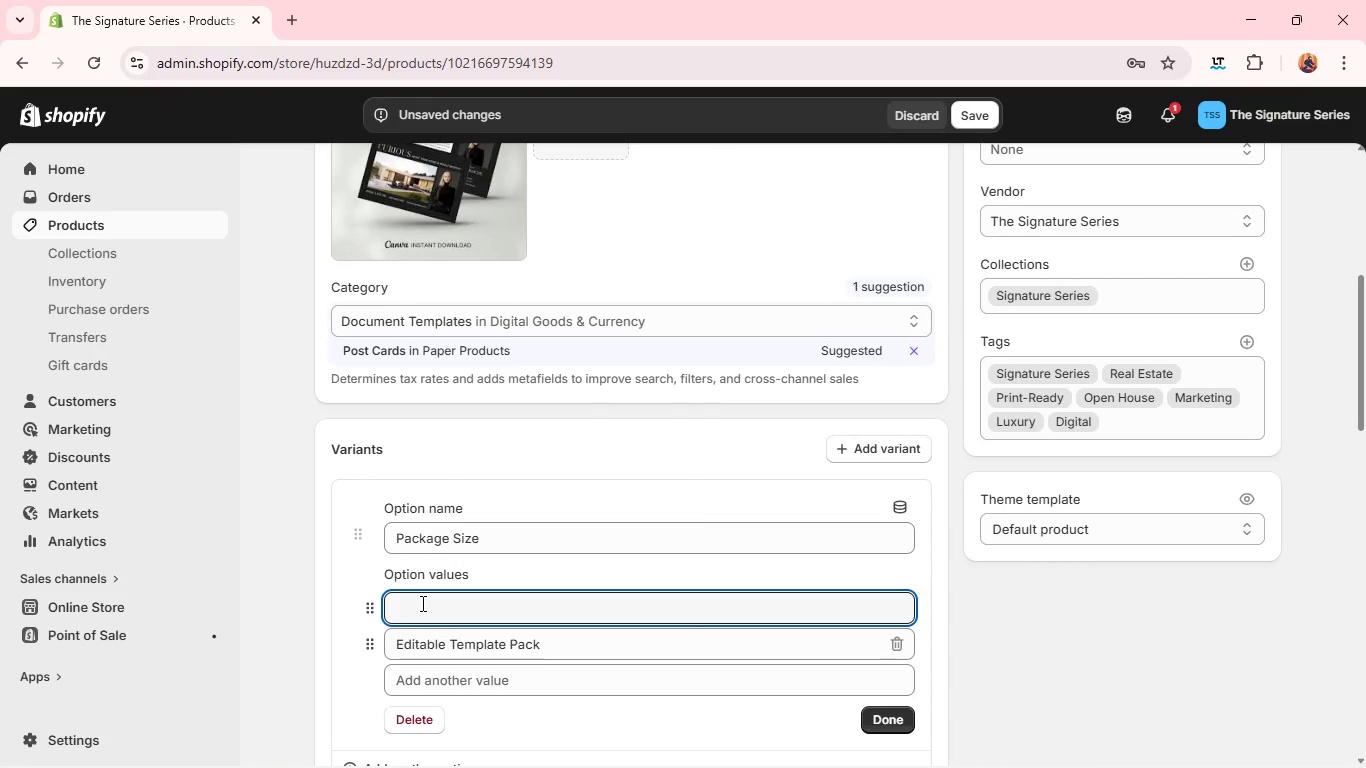 
hold_key(key=ShiftLeft, duration=0.38)
 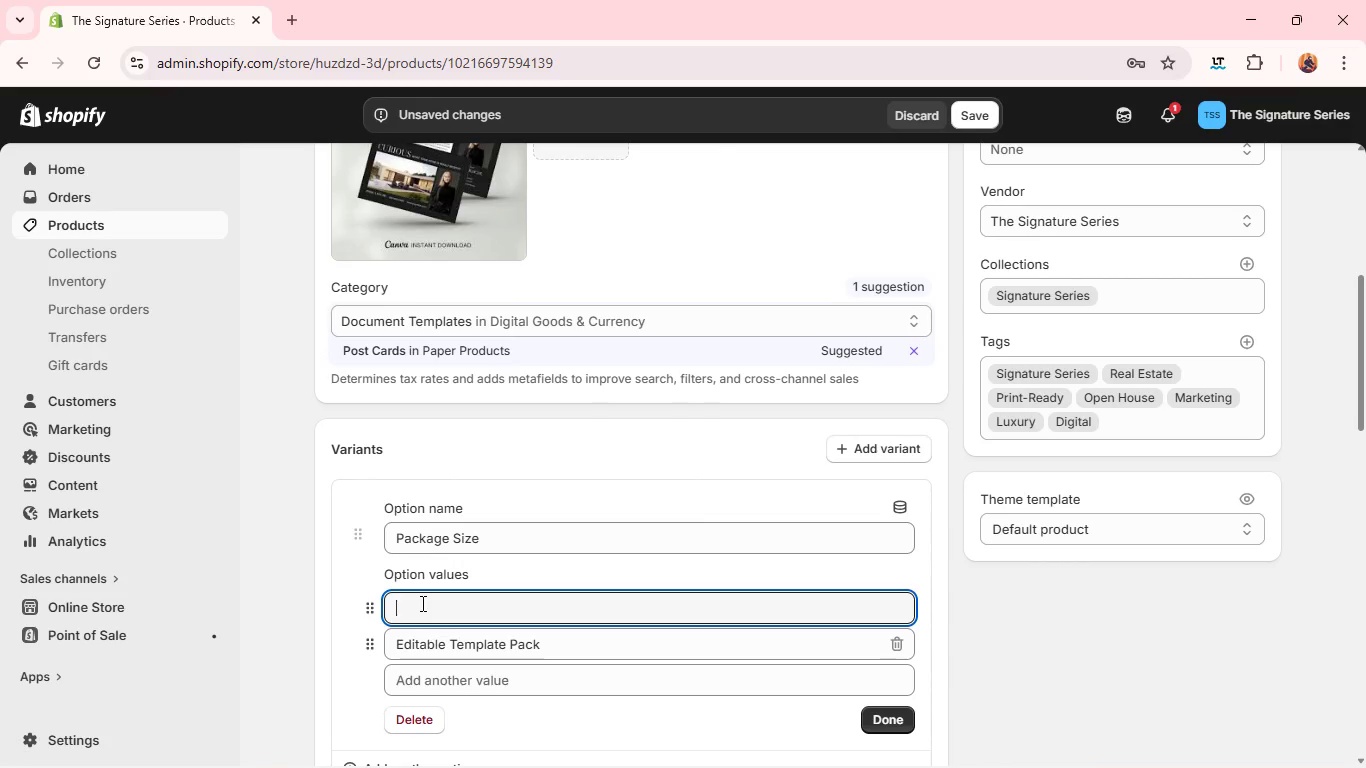 
type(10-Postcard s)
key(Backspace)
type(Set)
 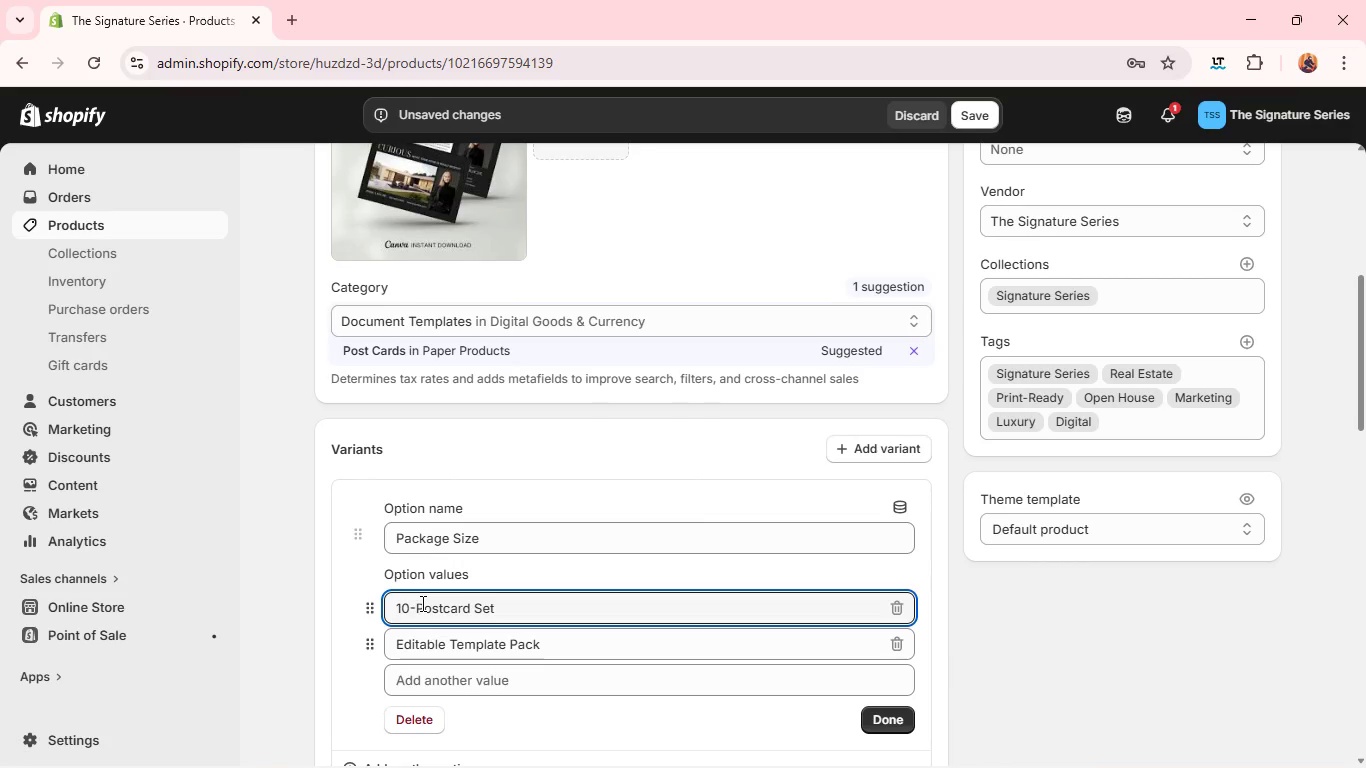 
double_click([413, 641])
 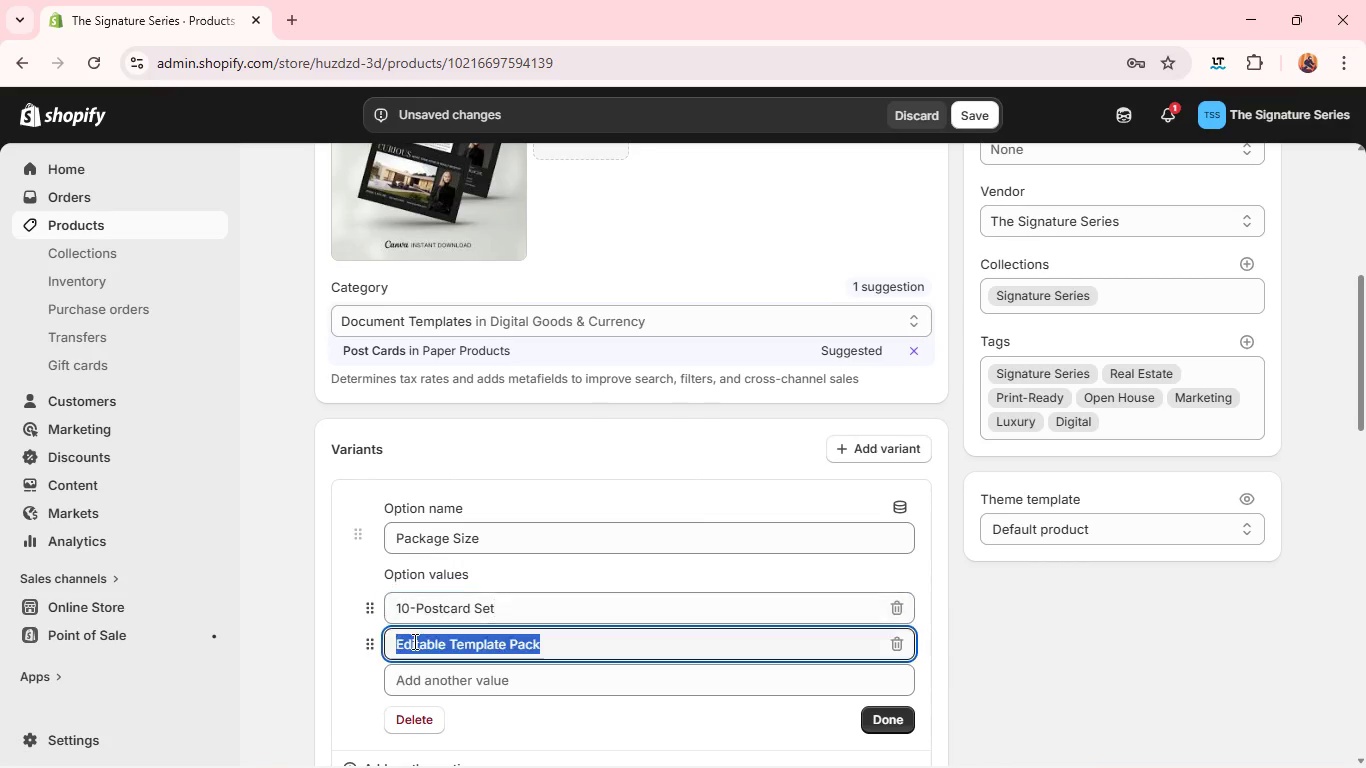 
triple_click([413, 641])
 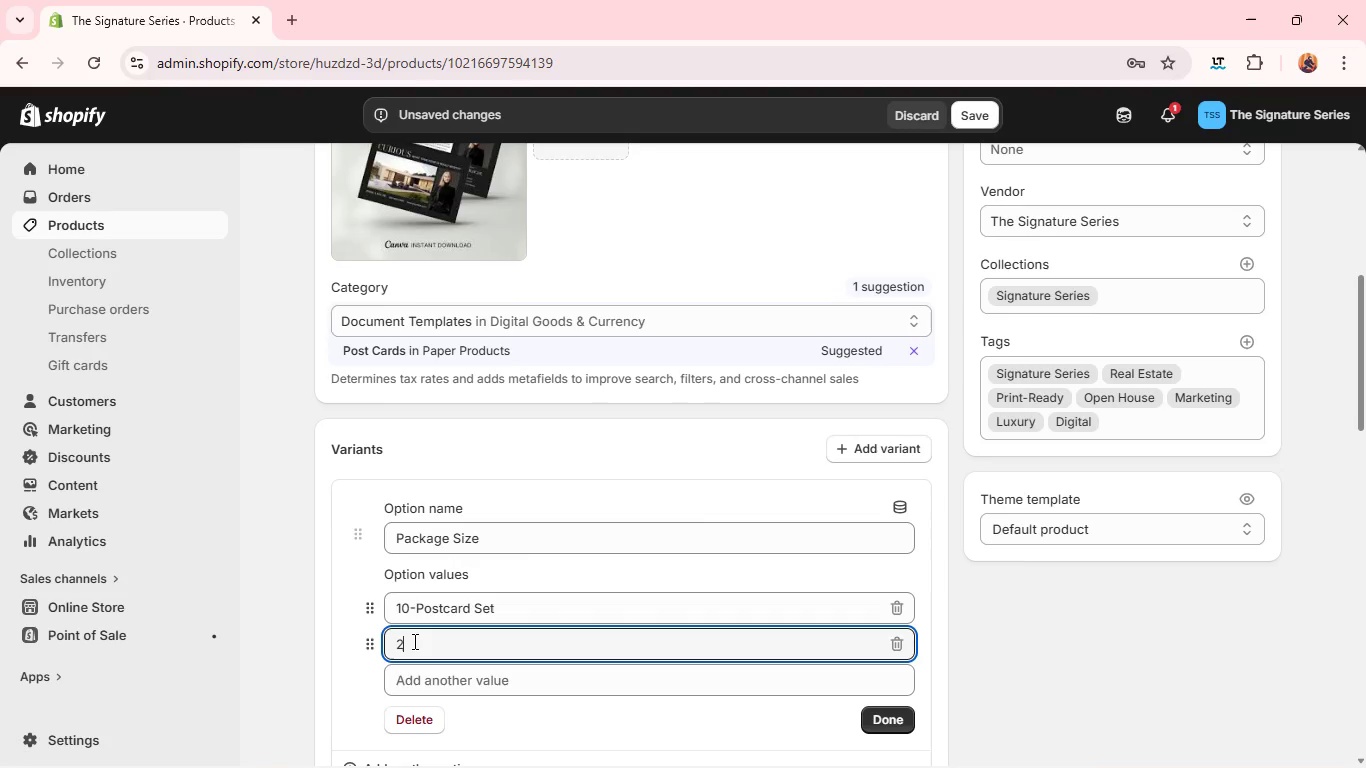 
type(20-)
 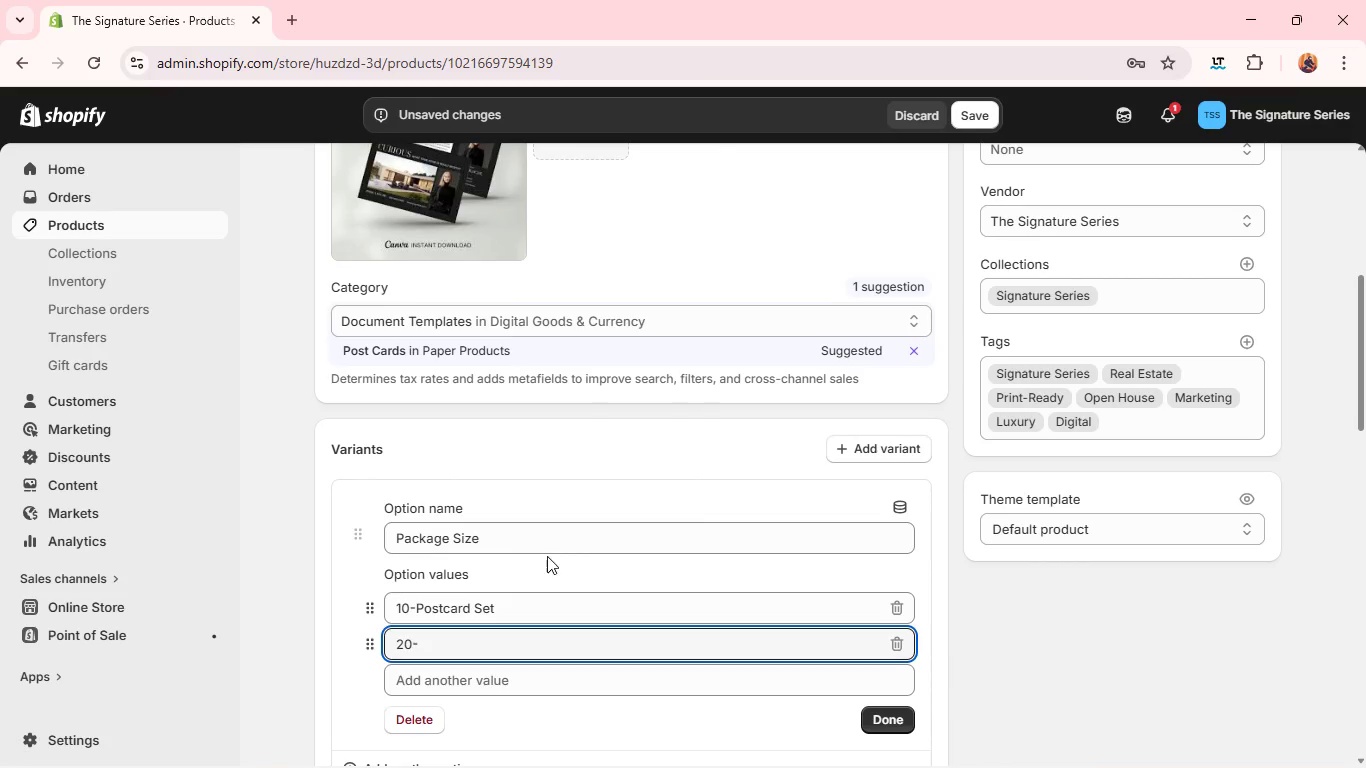 
type(Postcard Expansion Pack )
 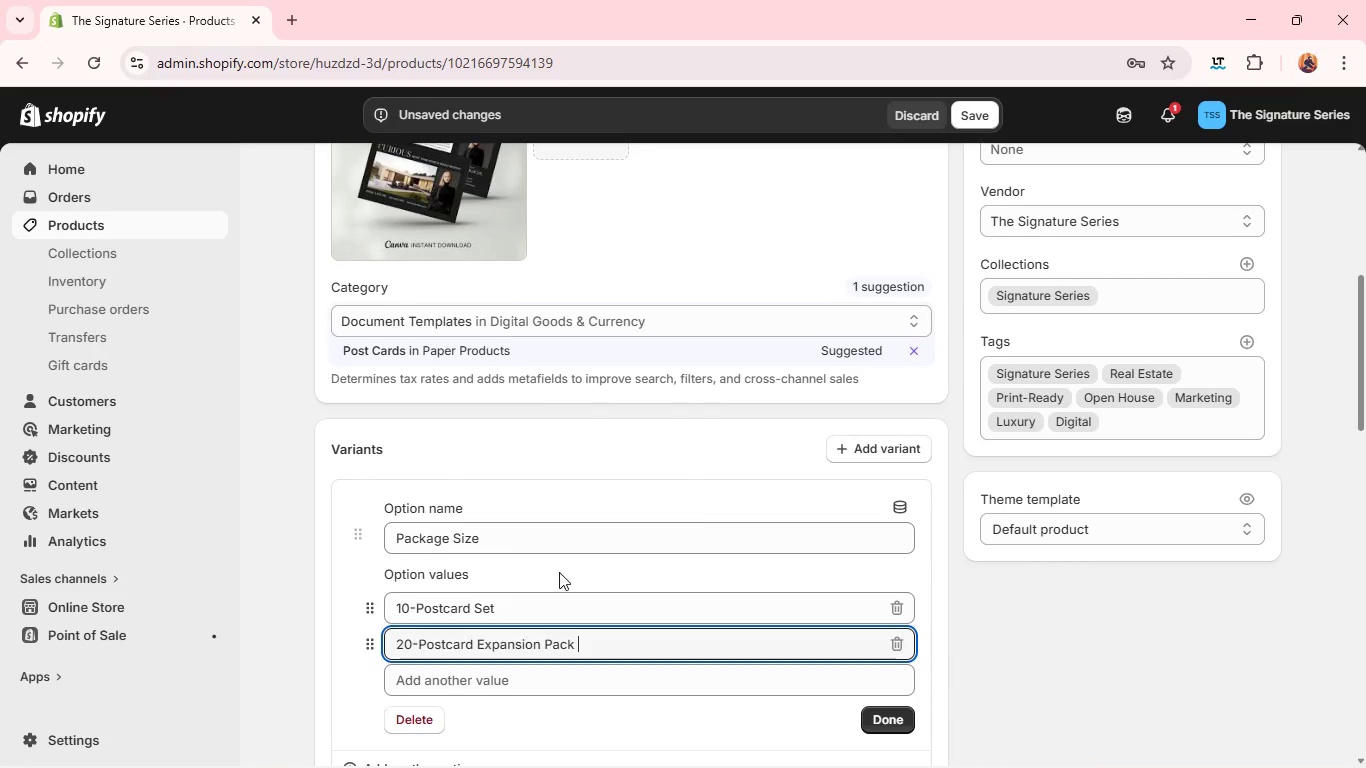 
wait(5.98)
 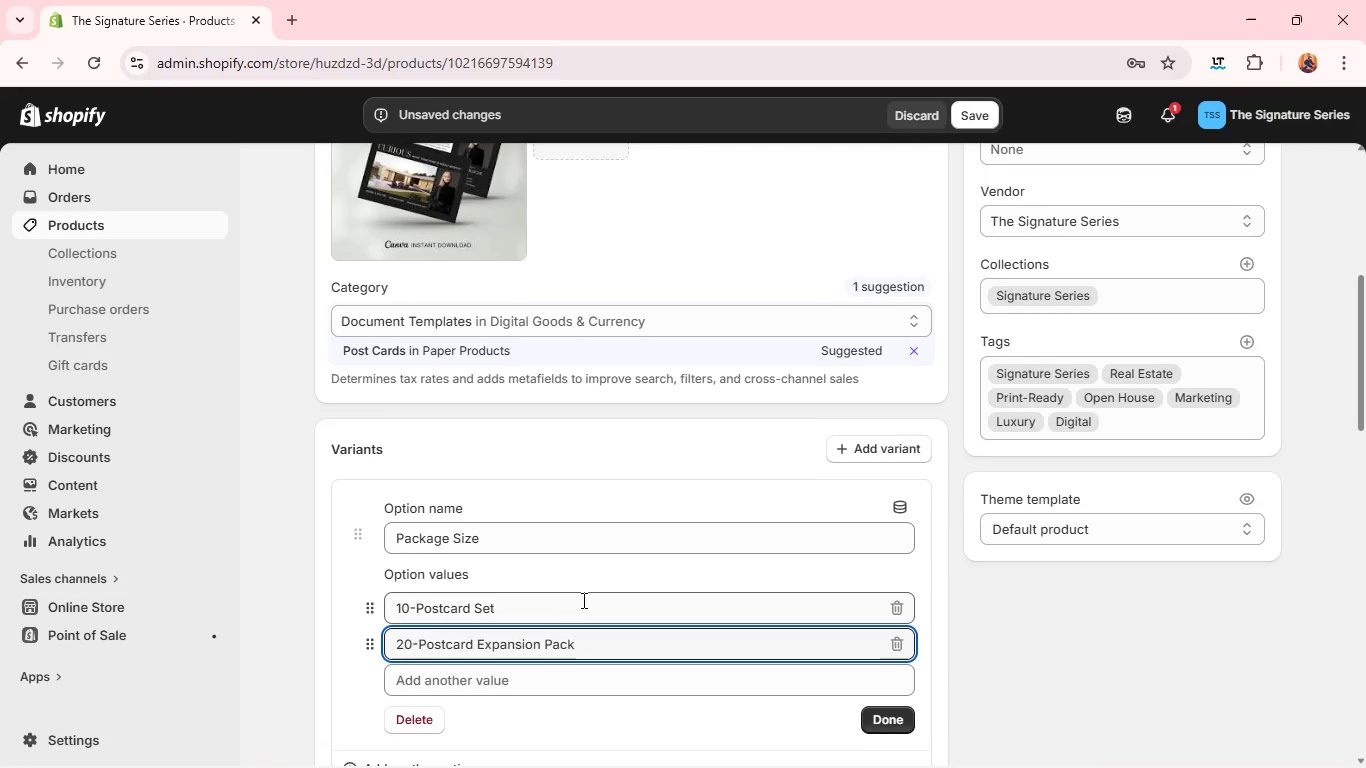 
left_click([866, 556])
 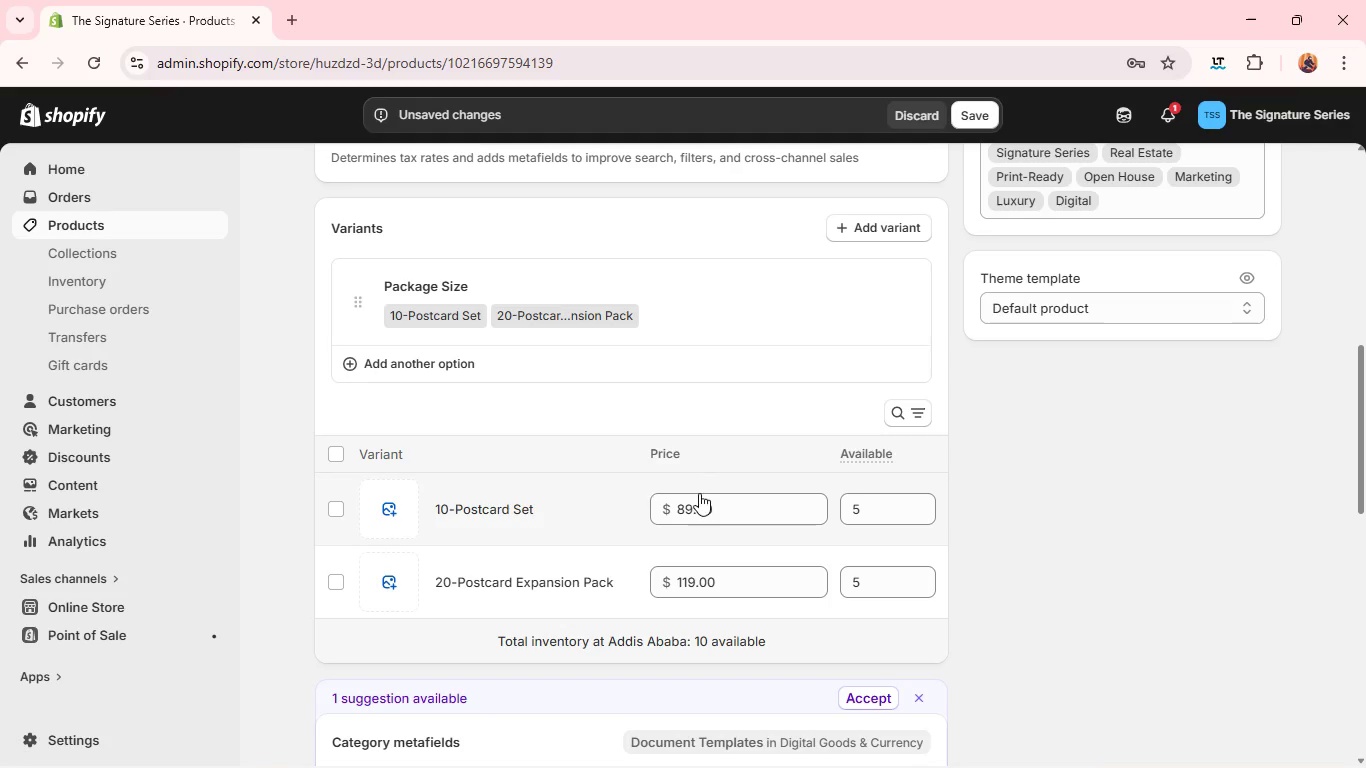 
double_click([693, 501])
 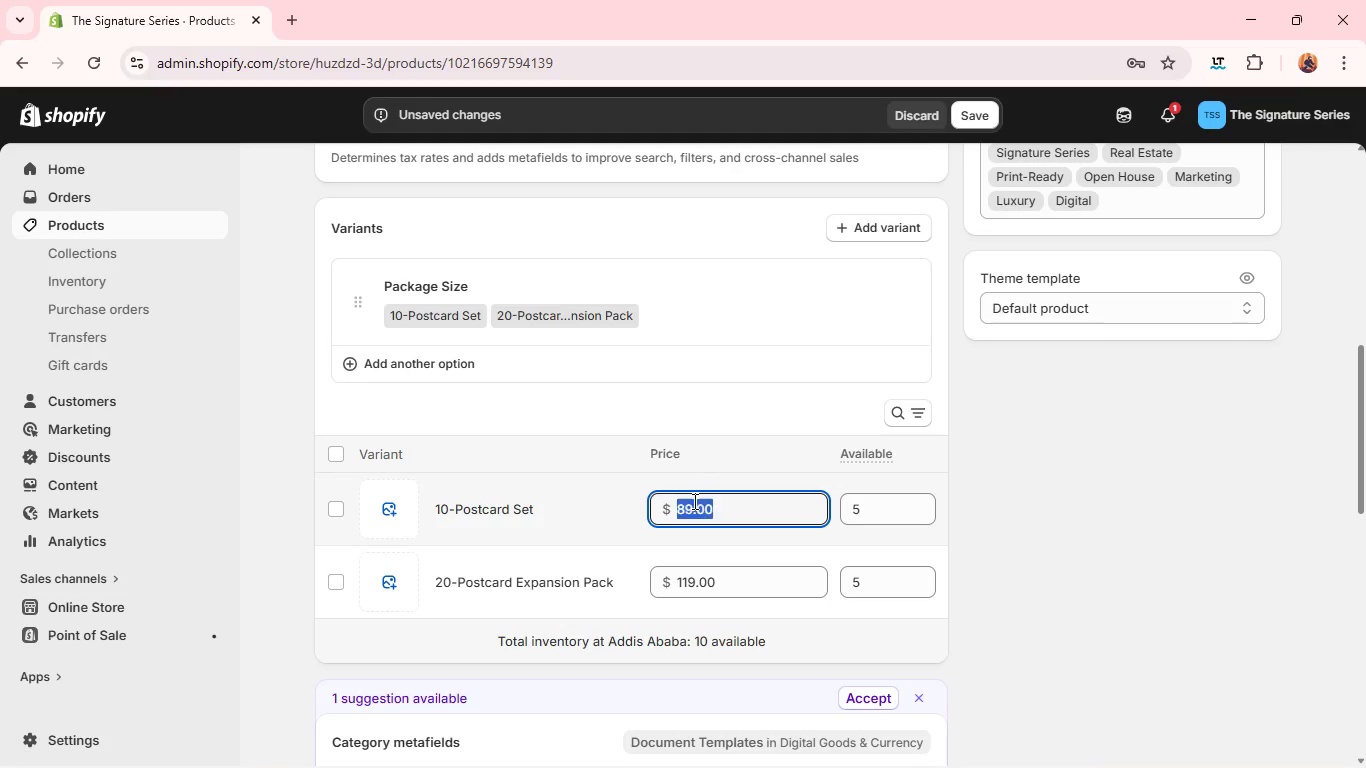 
triple_click([693, 501])
 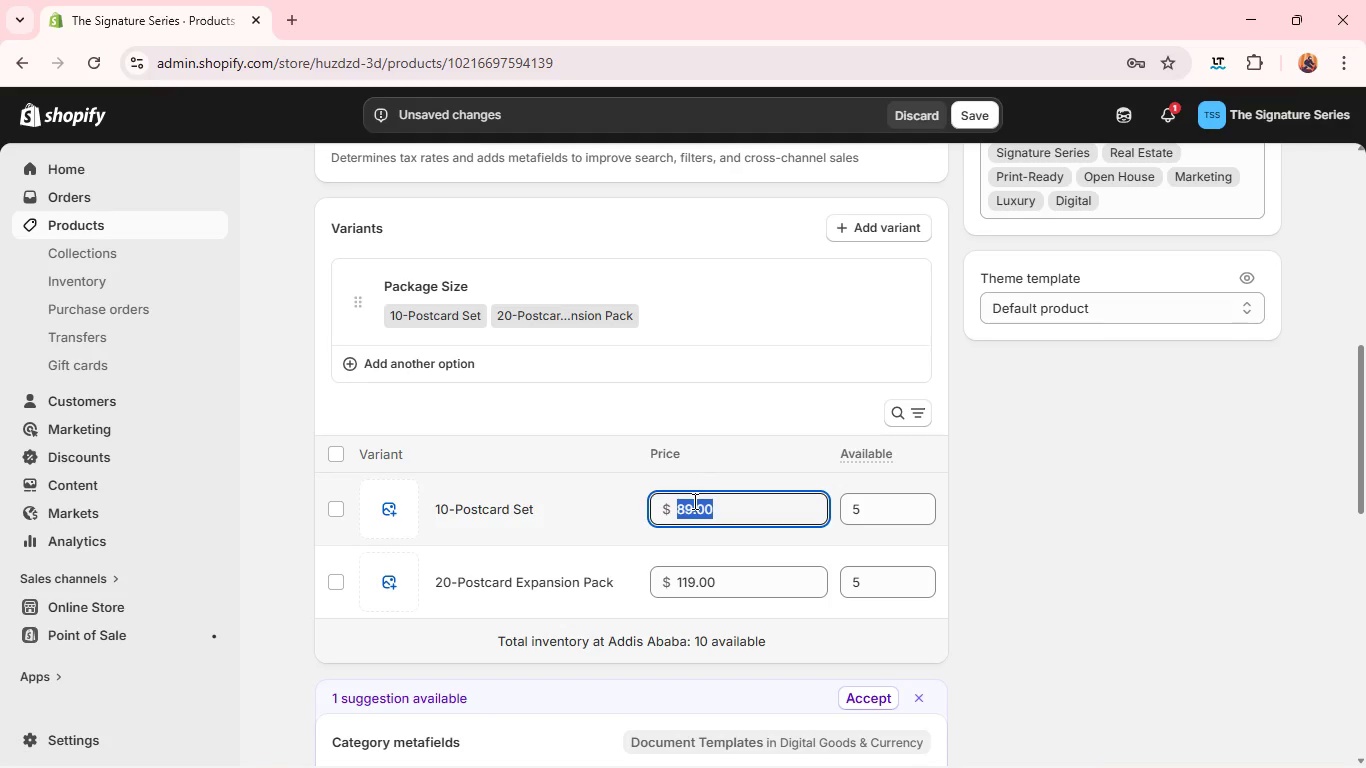 
key(Backspace)
type(45)
 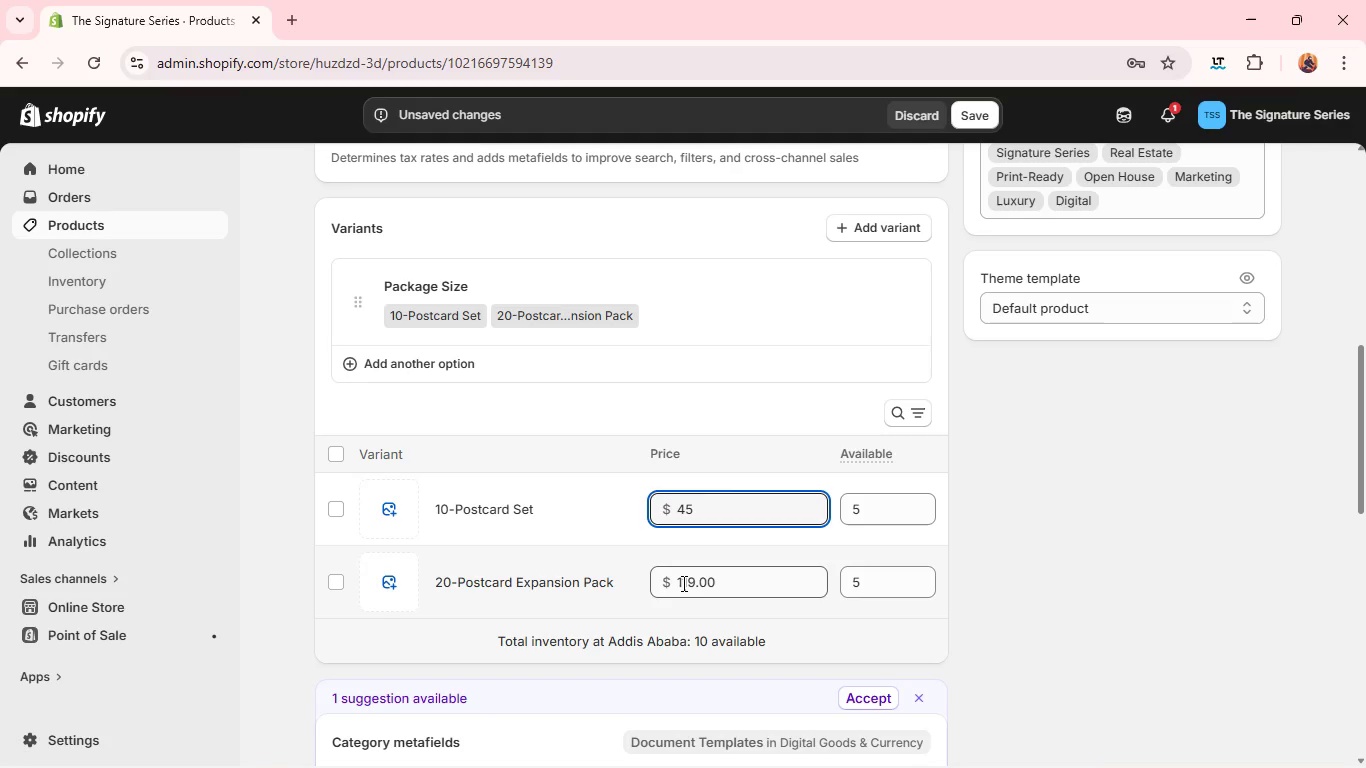 
double_click([682, 583])
 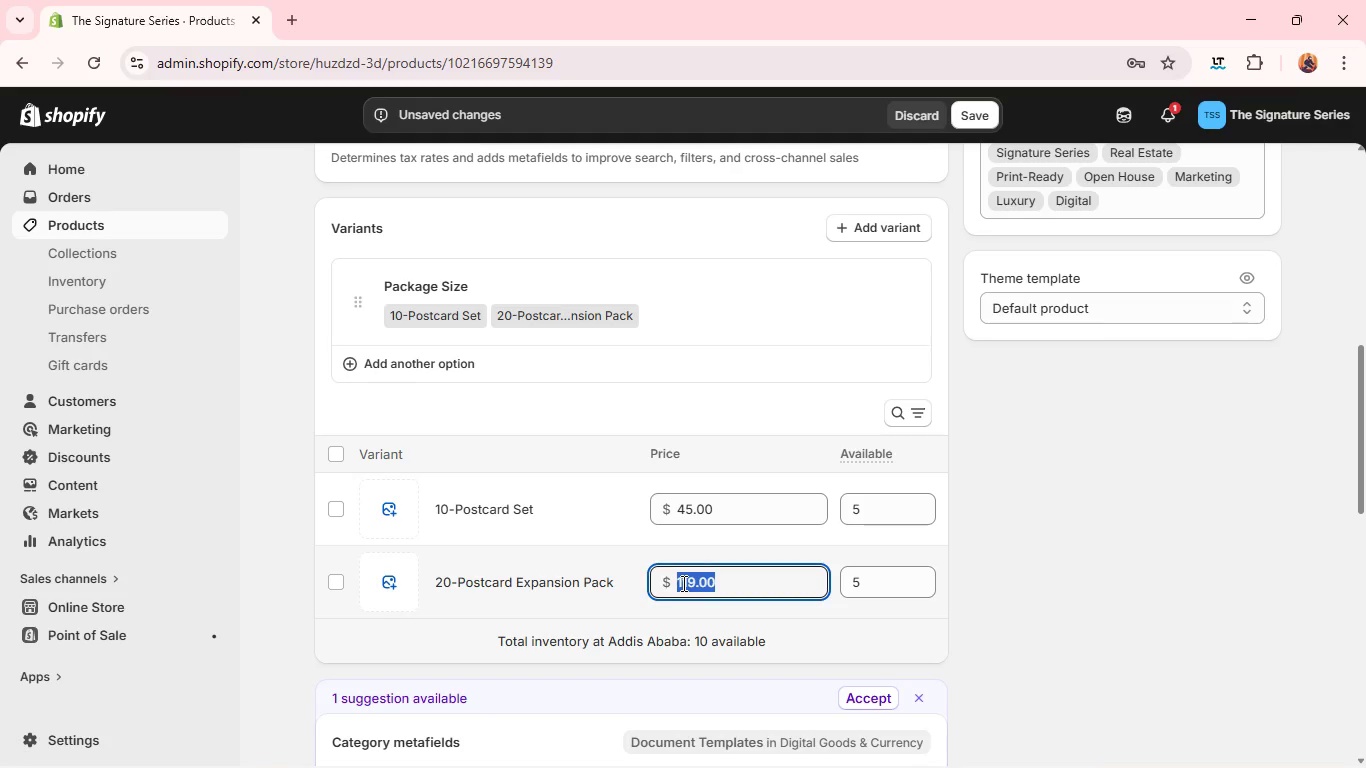 
triple_click([682, 583])
 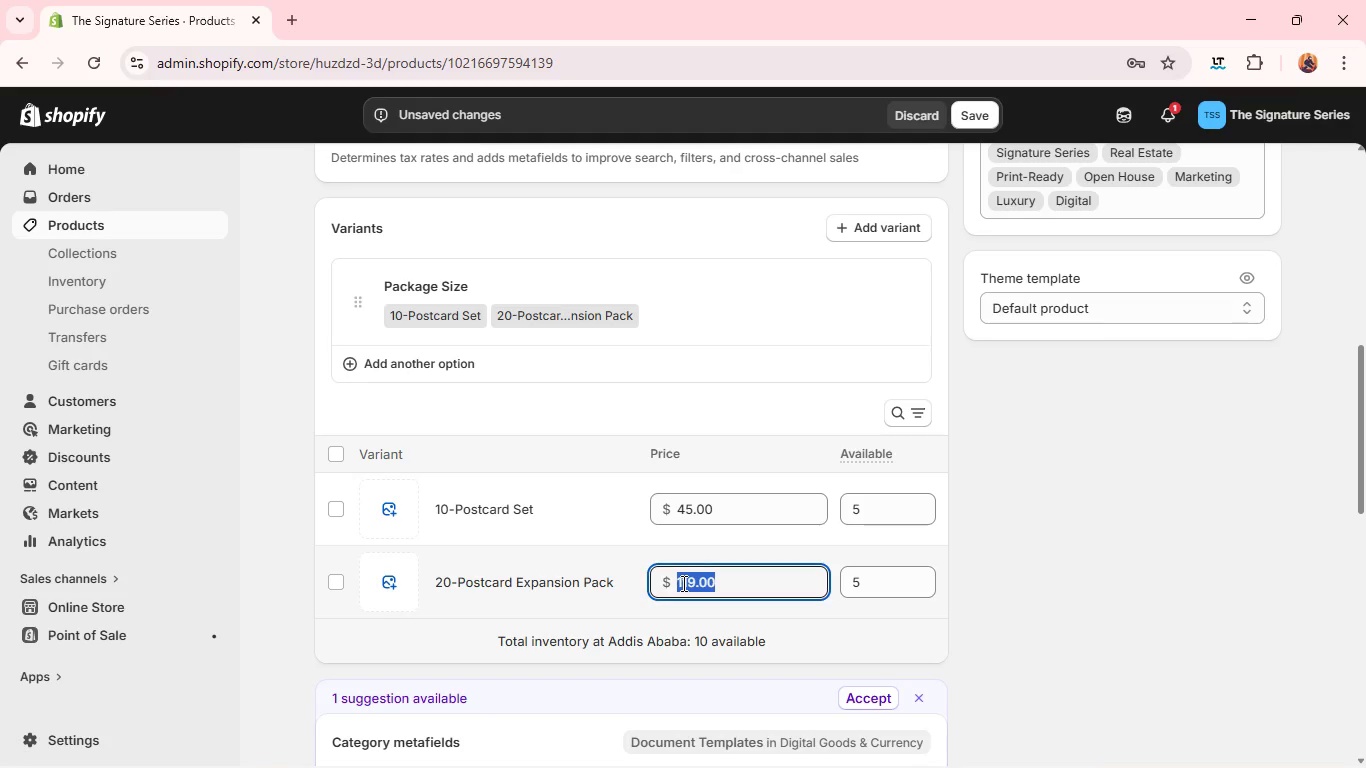 
type(75)
 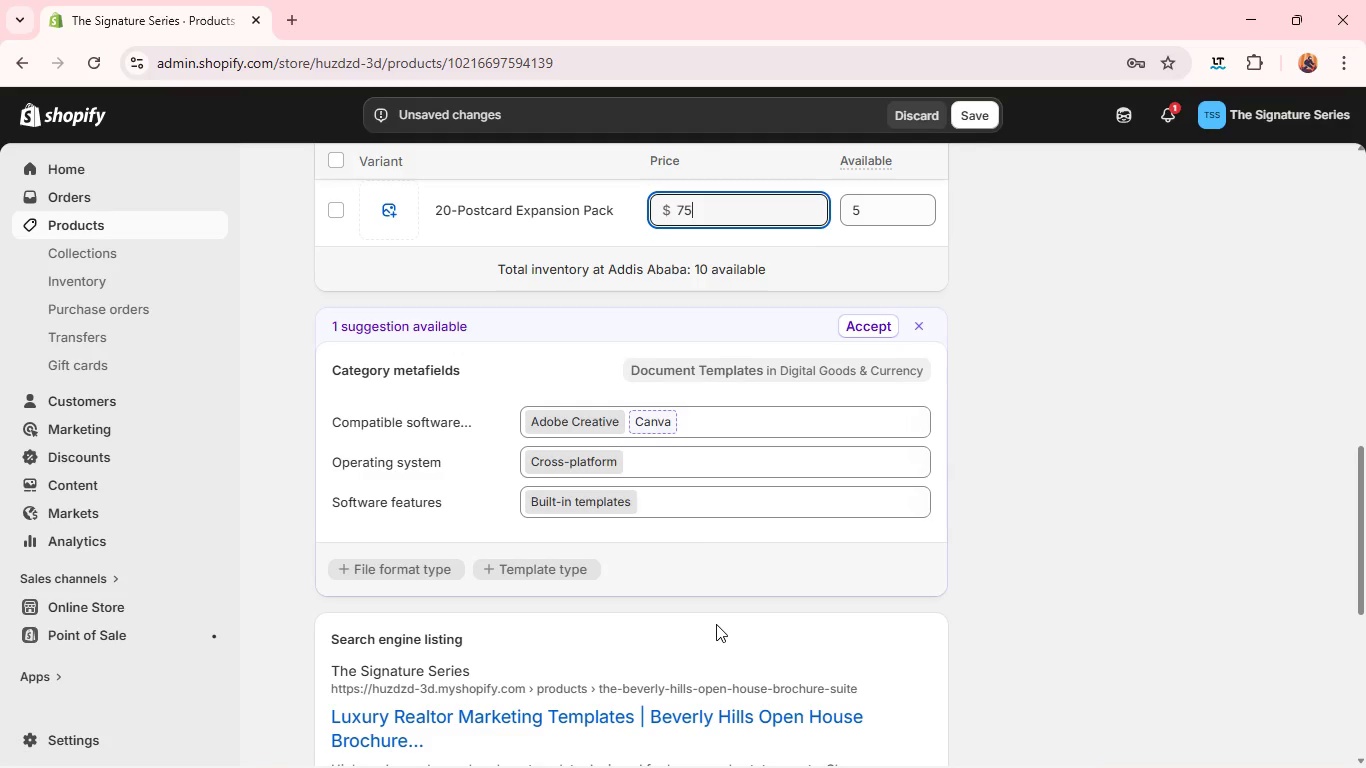 
wait(7.59)
 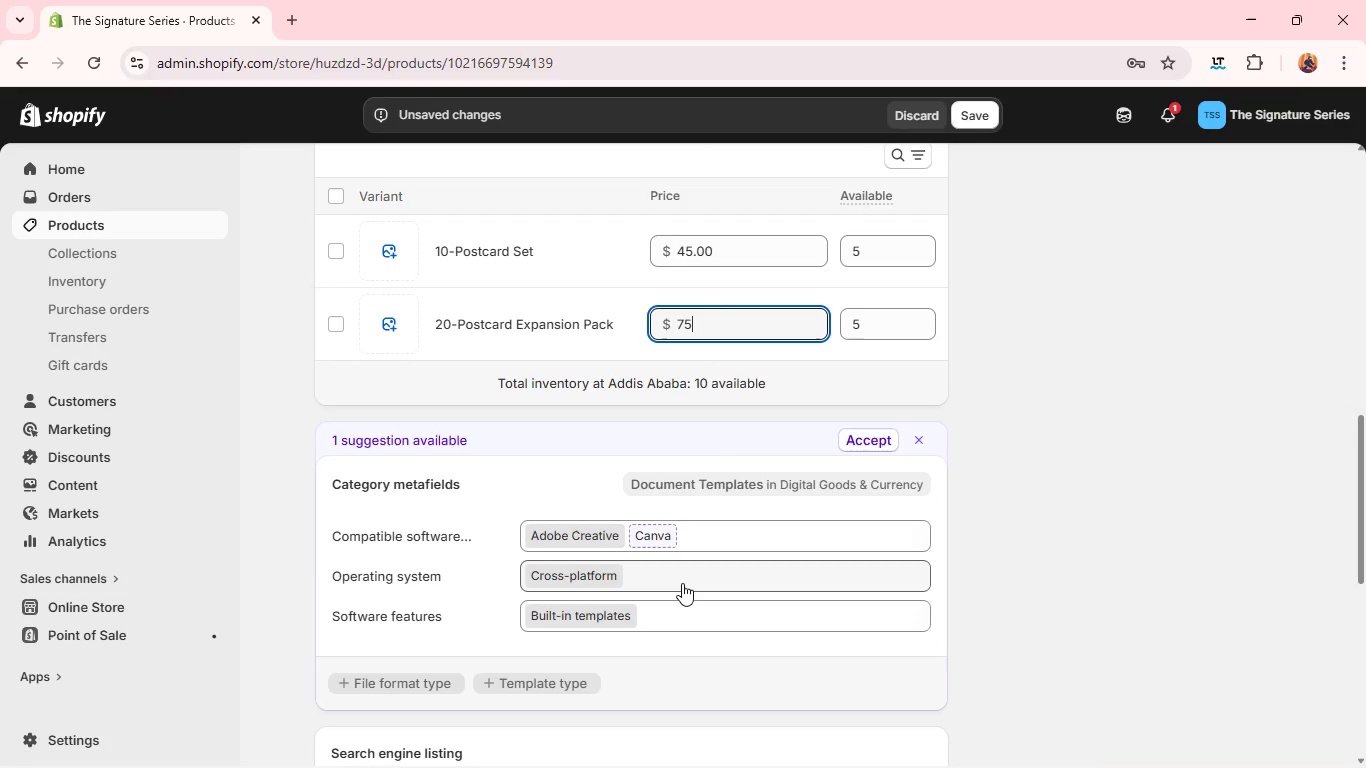 
left_click([913, 489])
 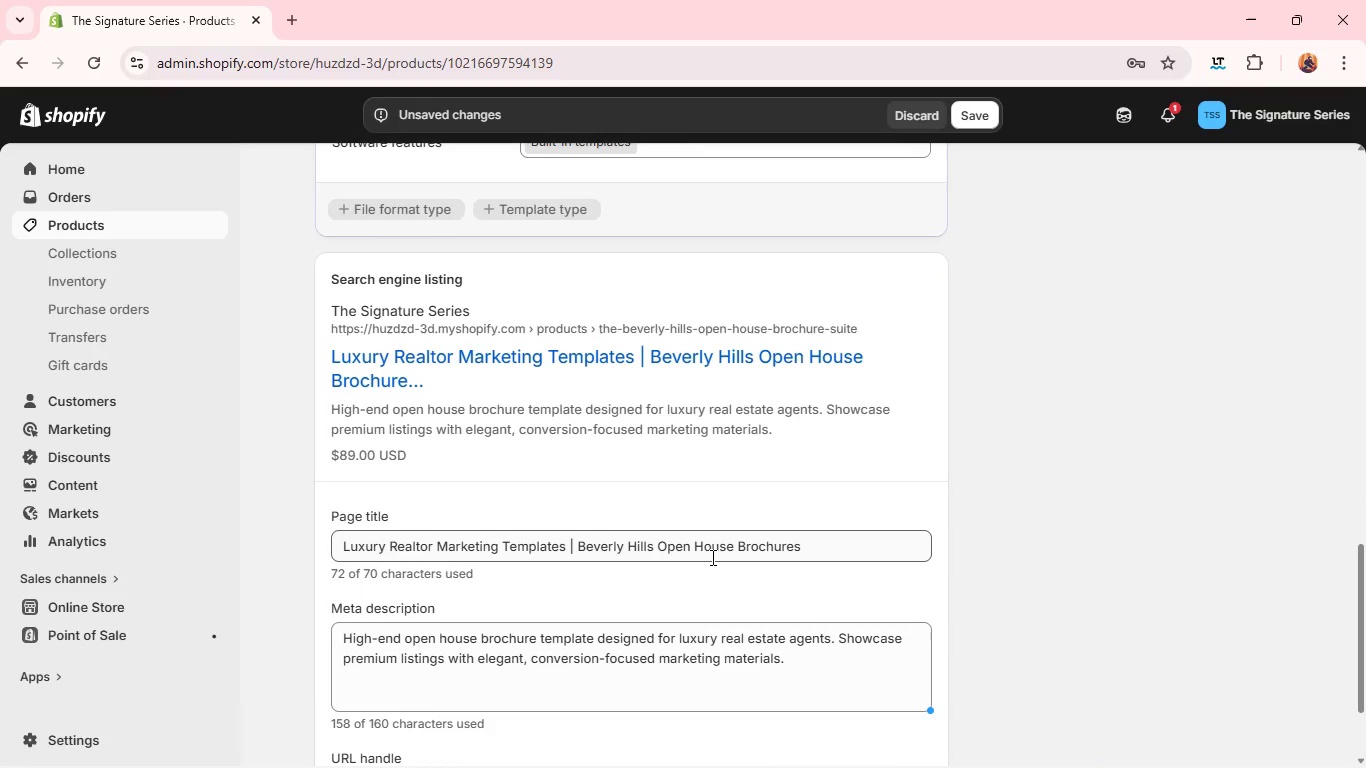 
double_click([711, 557])
 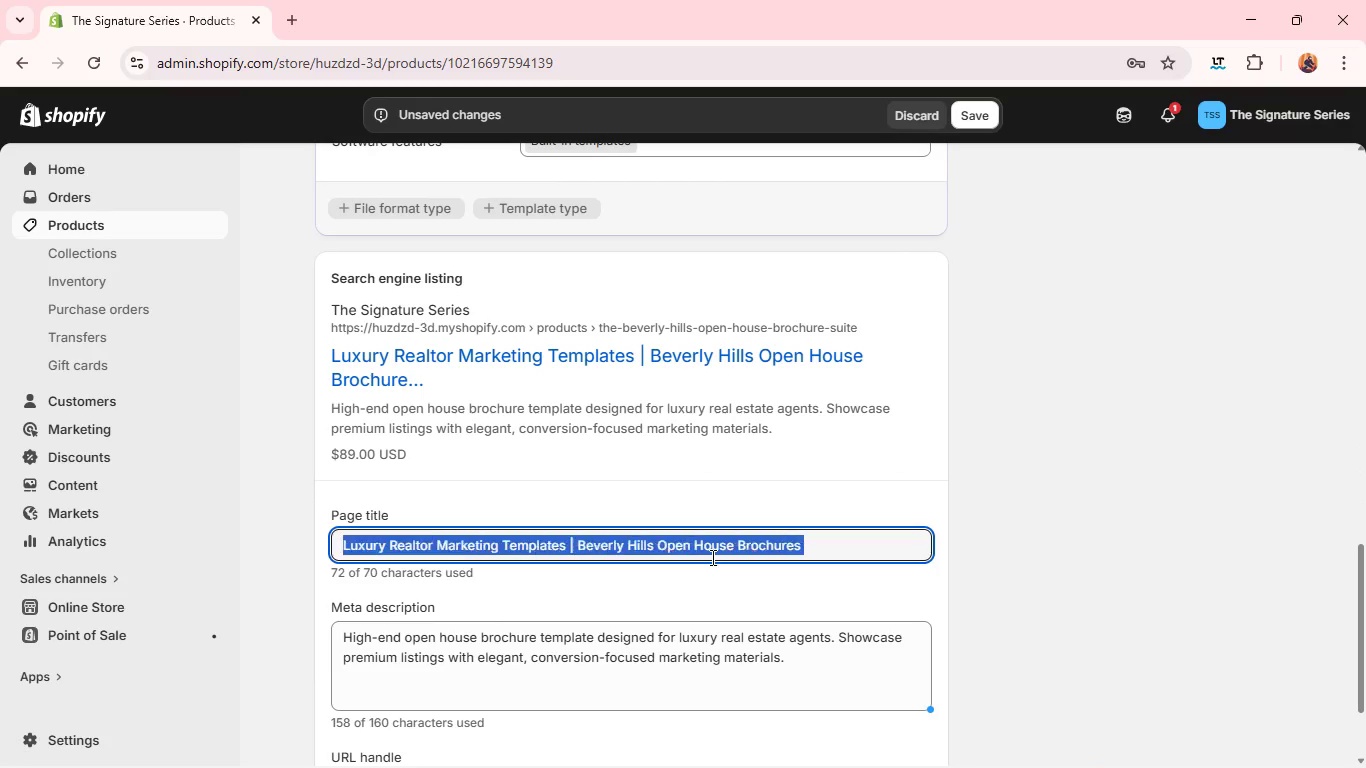 
triple_click([711, 557])
 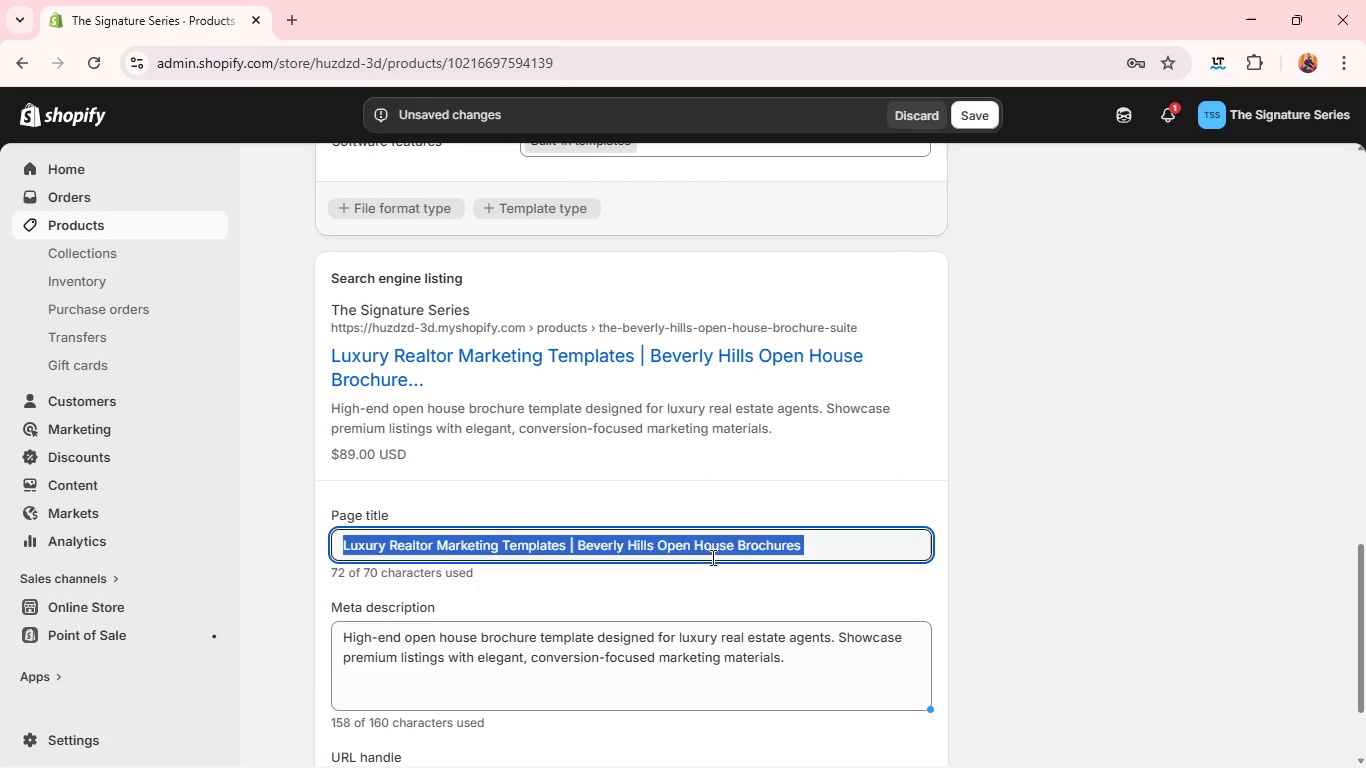 
key(Backspace)
type(Real Estate Farming Postcards | Luxury Realtor Marketing Templates Manhattan Skyline)
 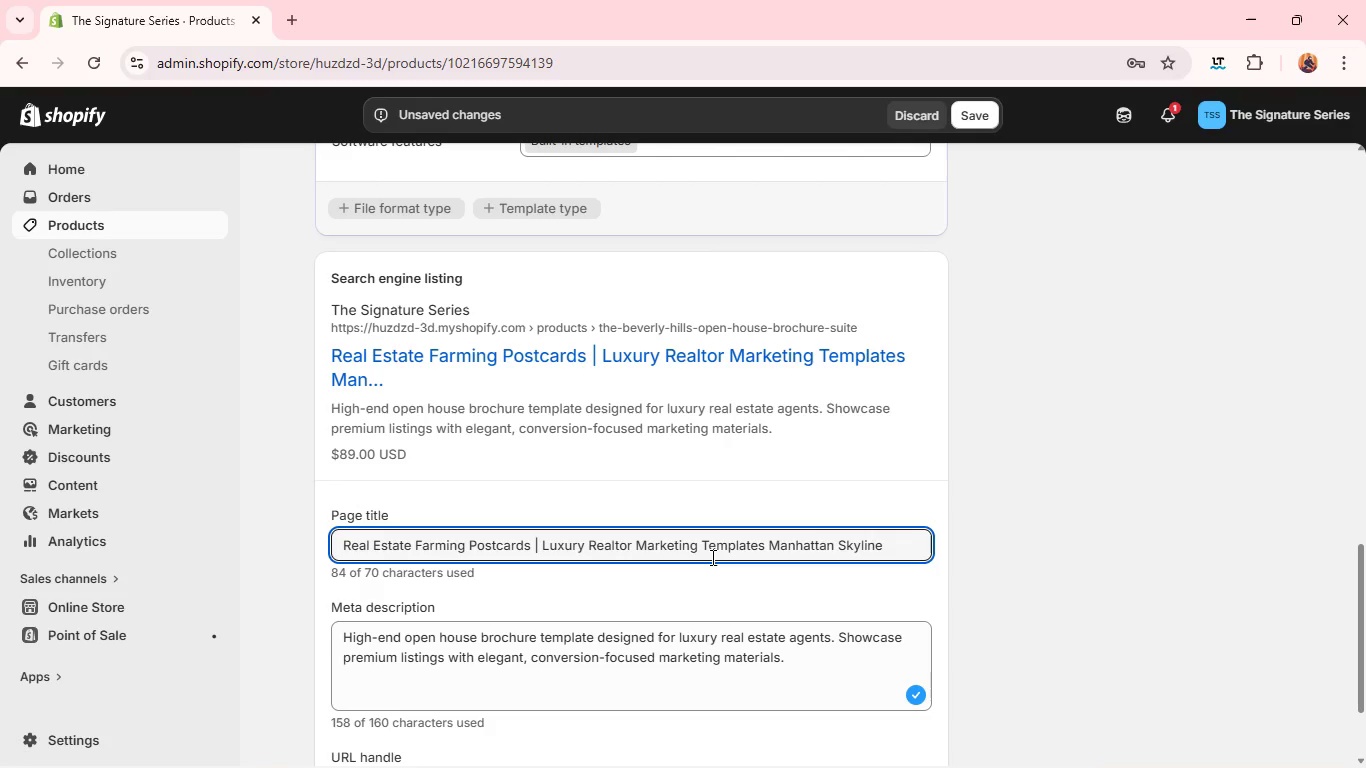 
left_click([663, 647])
 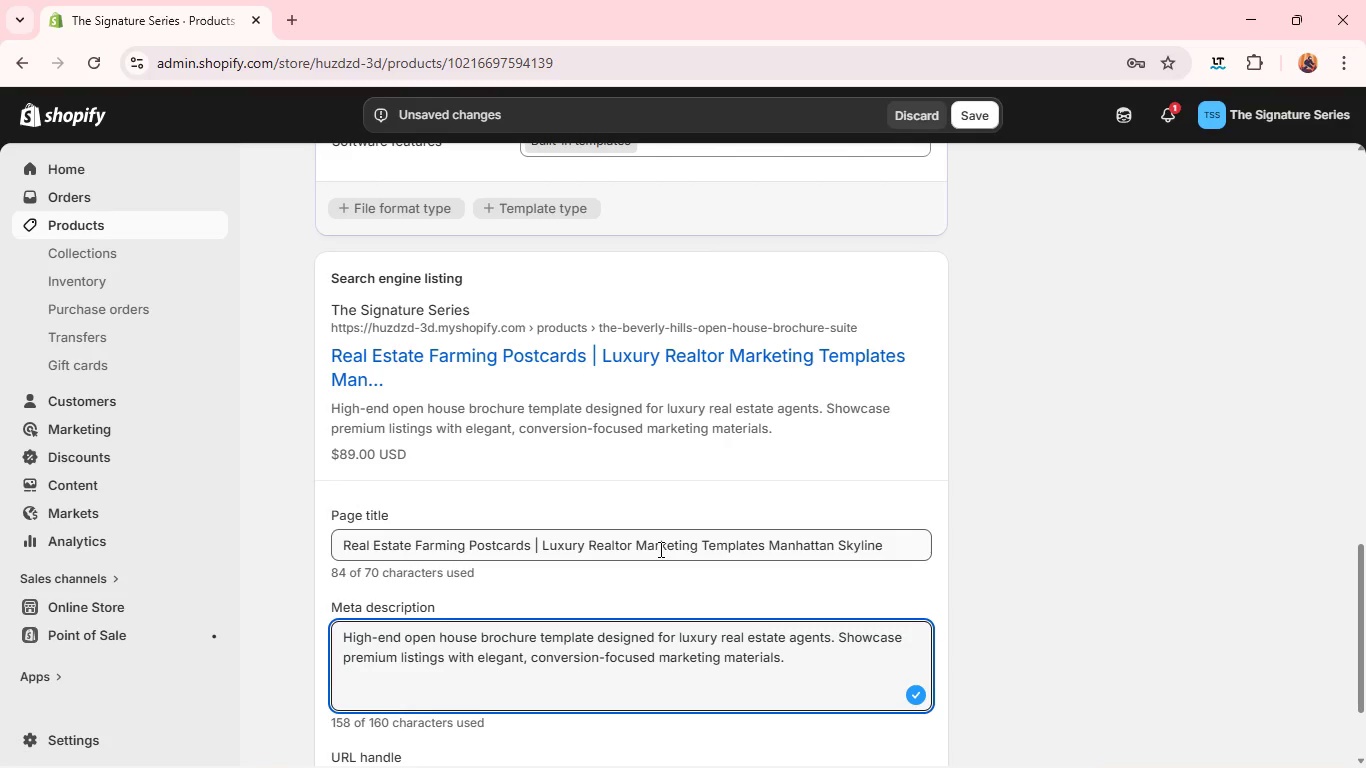 
double_click([659, 549])
 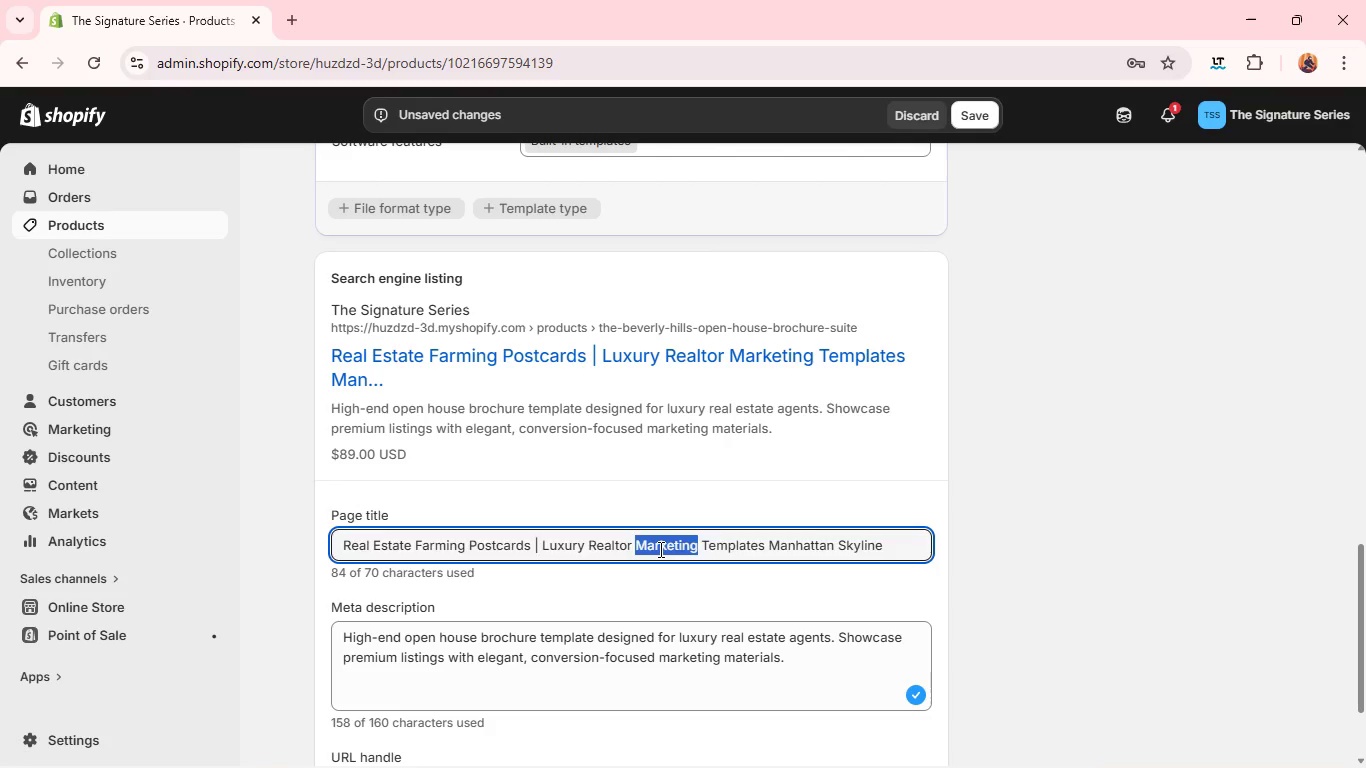 
triple_click([659, 549])
 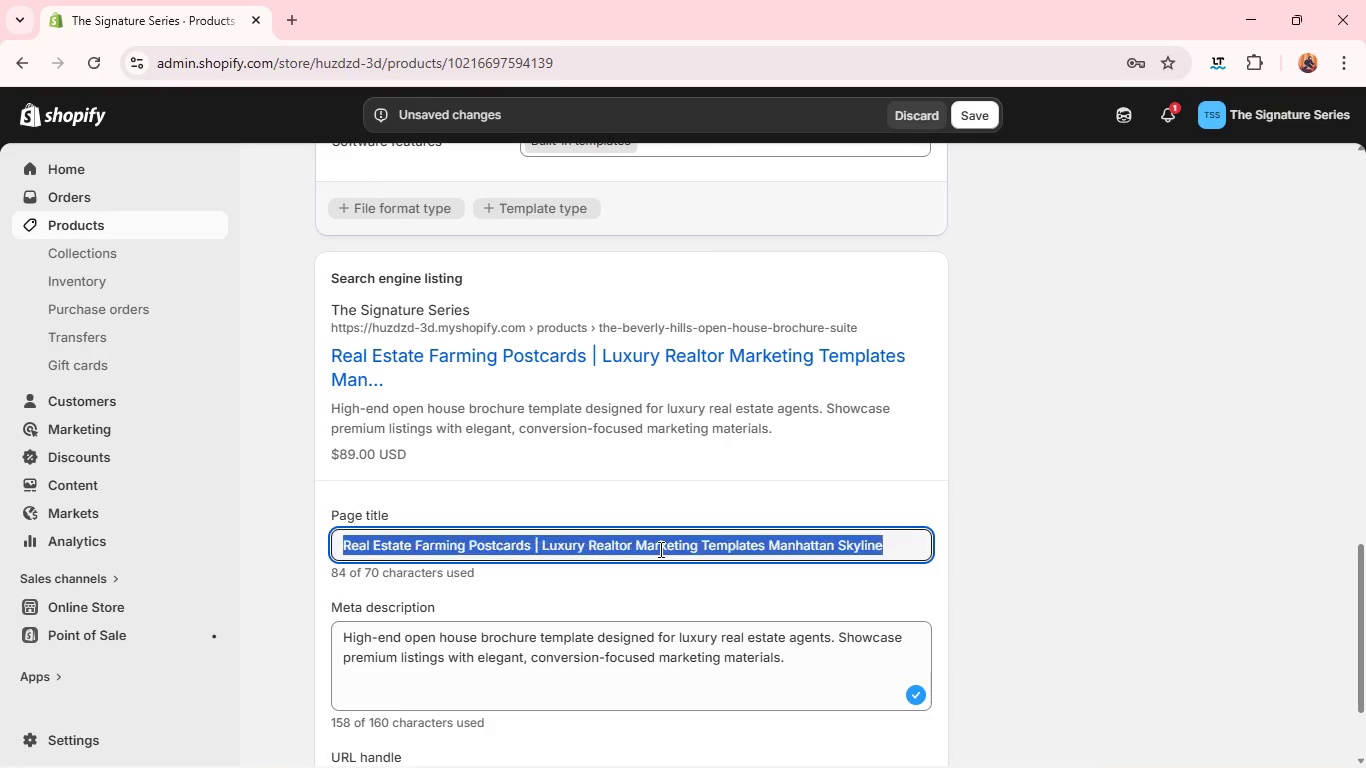 
triple_click([659, 549])
 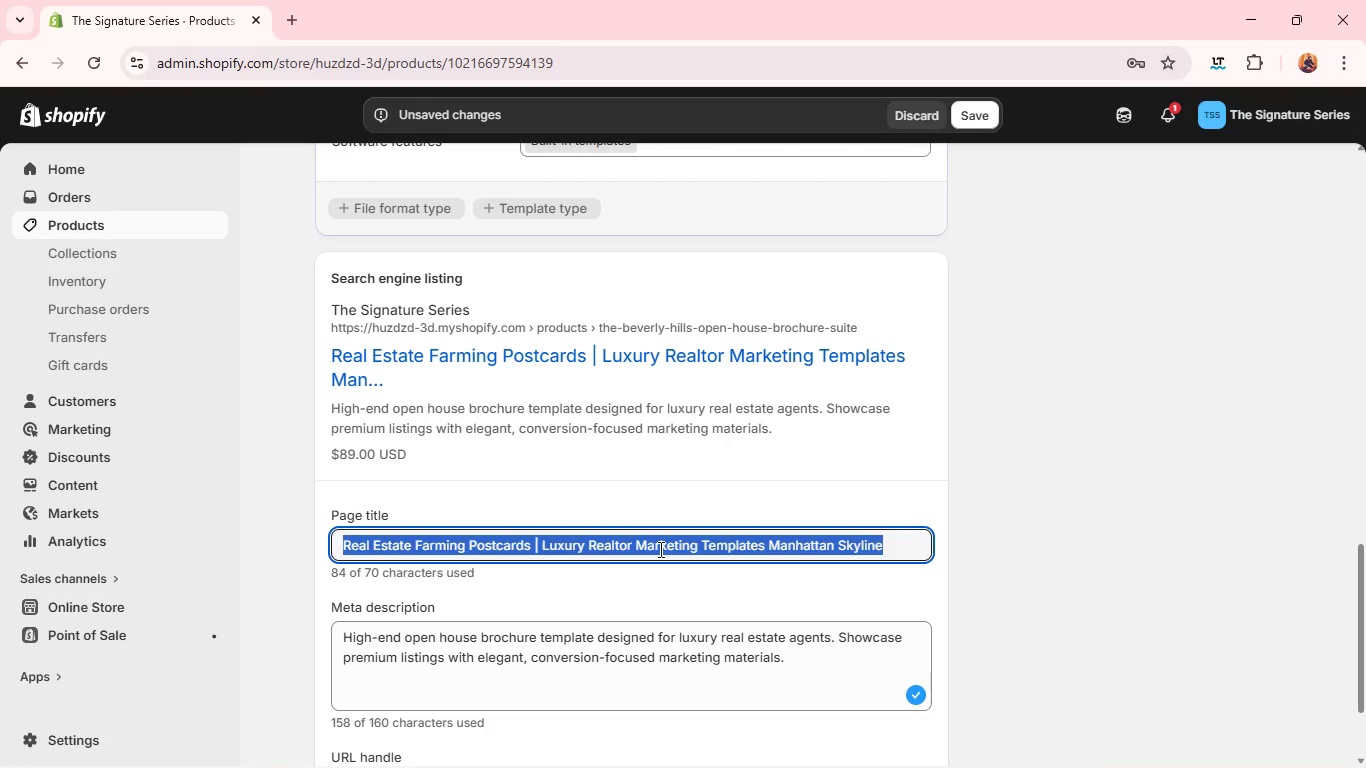 
key(Control+C)
 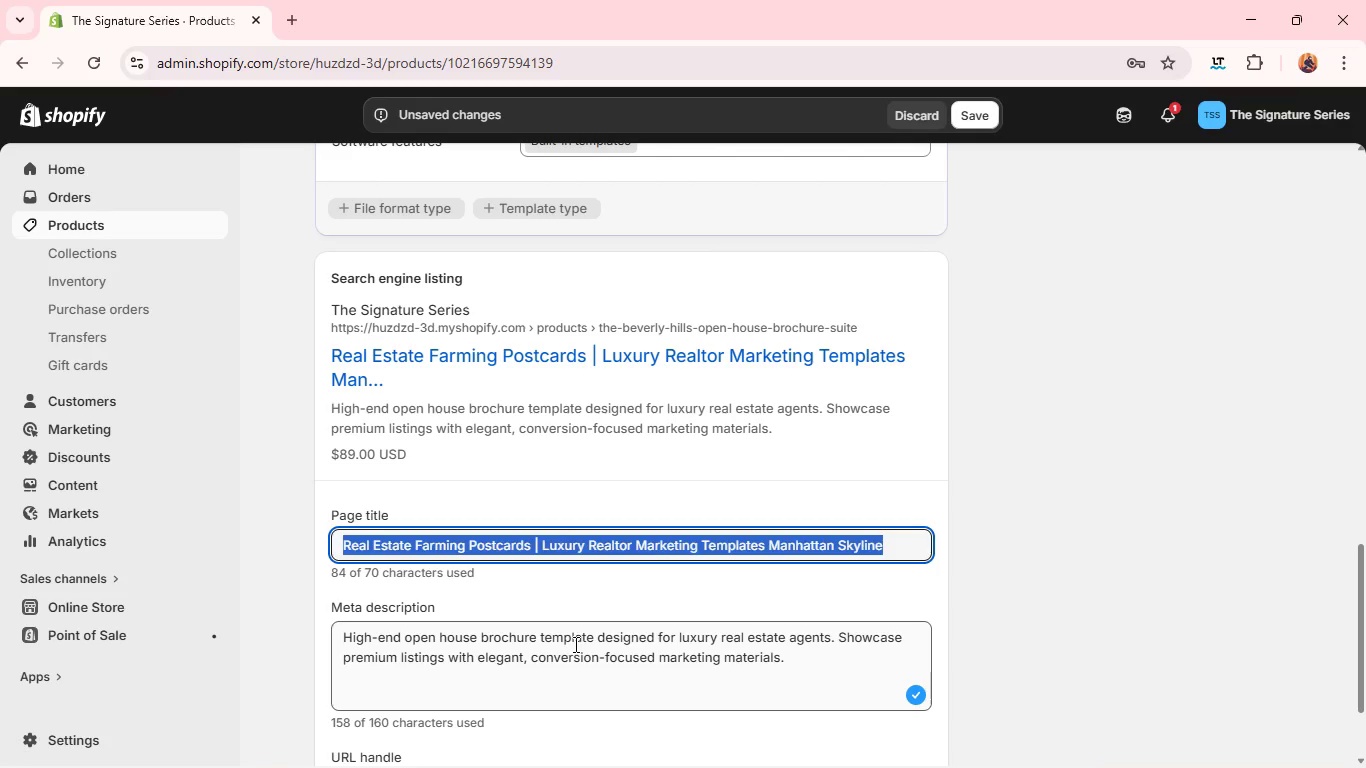 
left_click([574, 644])
 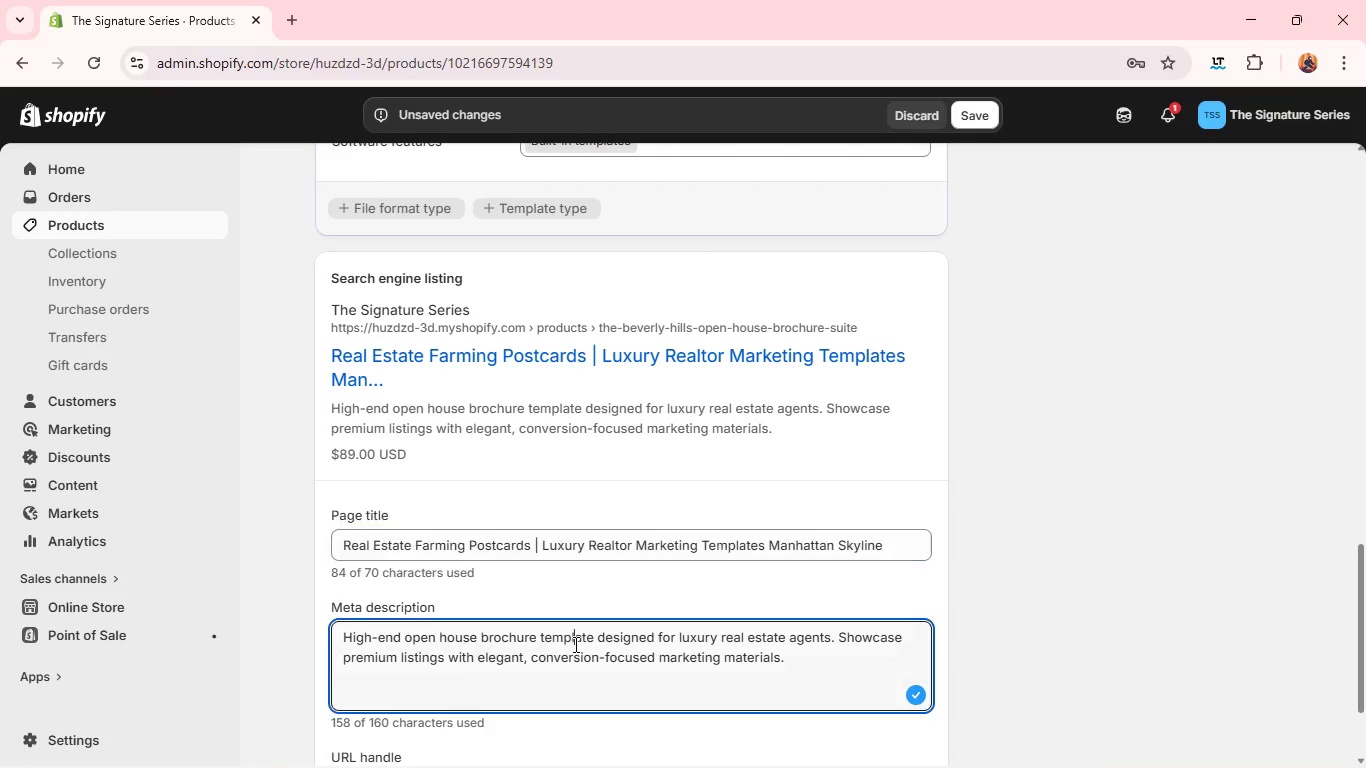 
key(Control+A)
 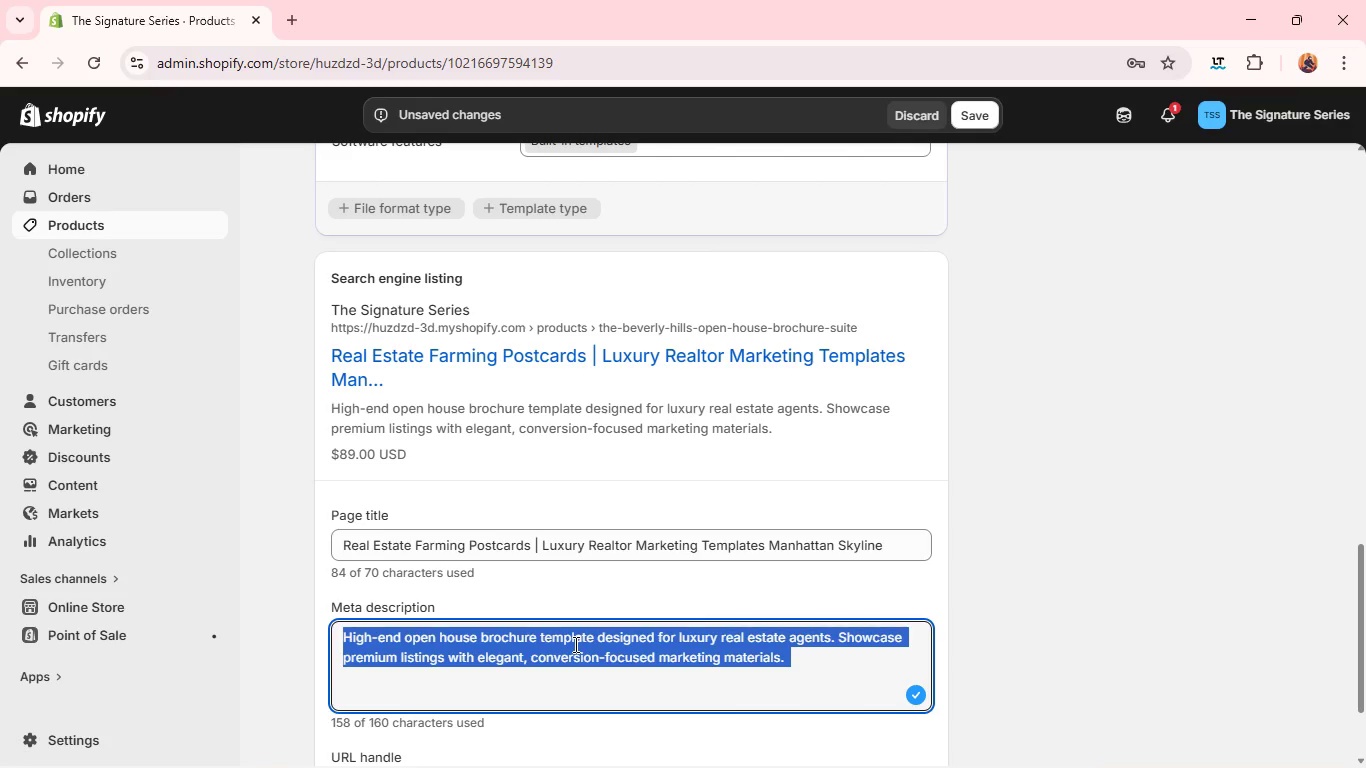 
key(Control+V)
 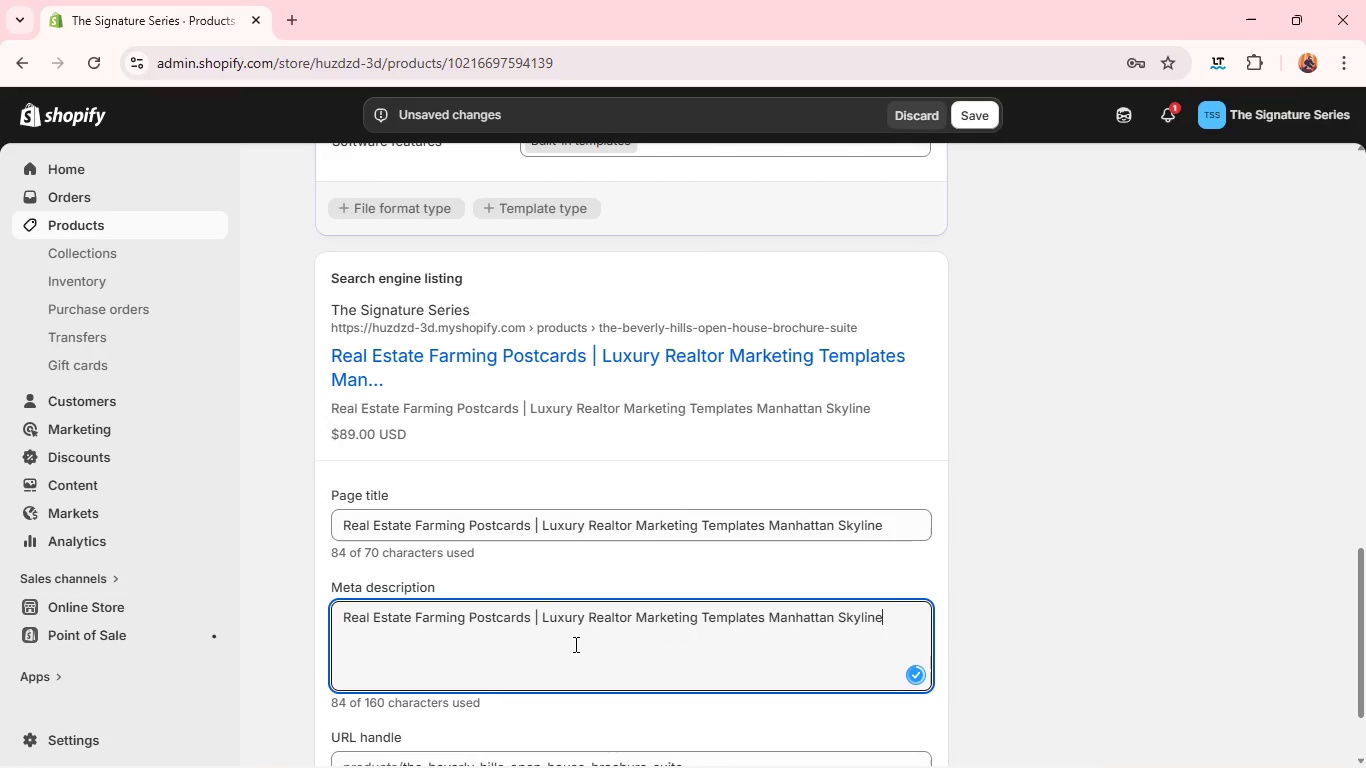 
key(Control+A)
 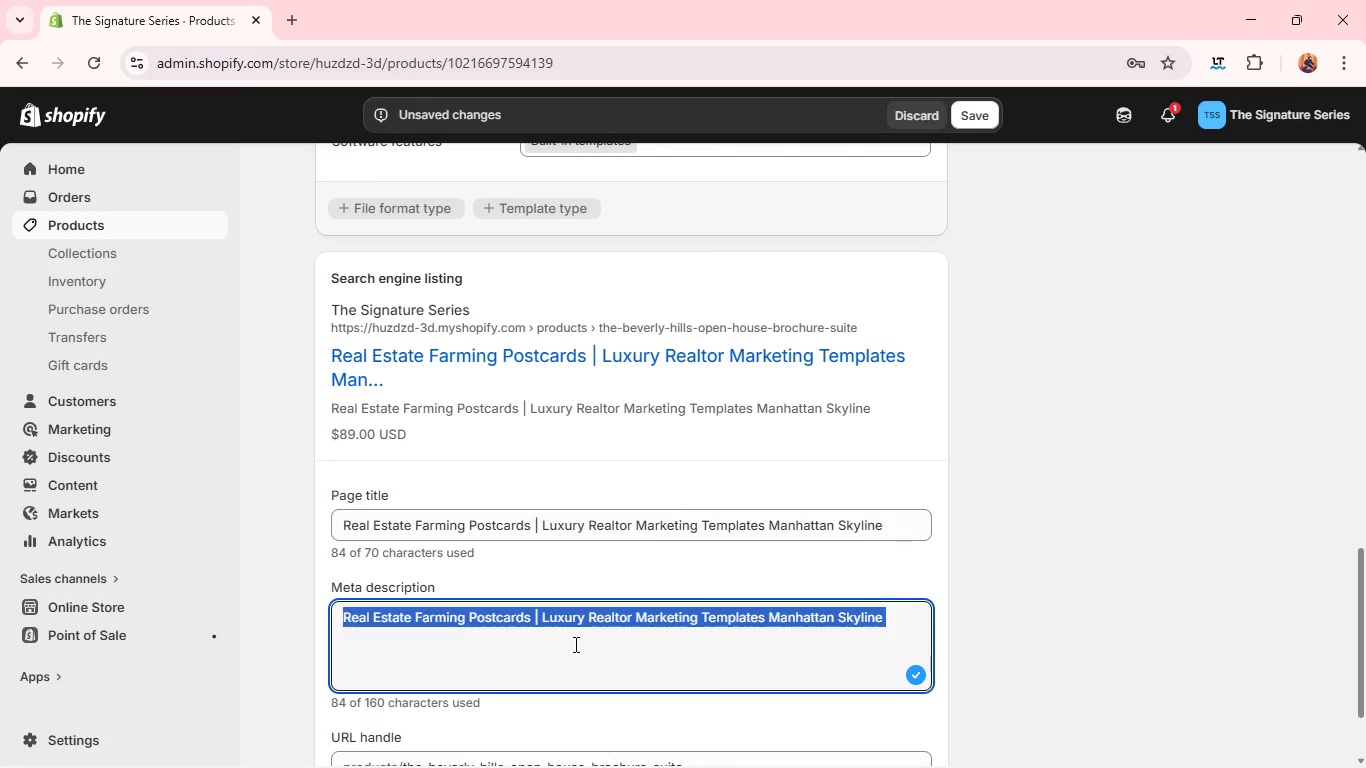 
type(Strategic luxury farming postcard temlates for real esa)
key(Backspace)
 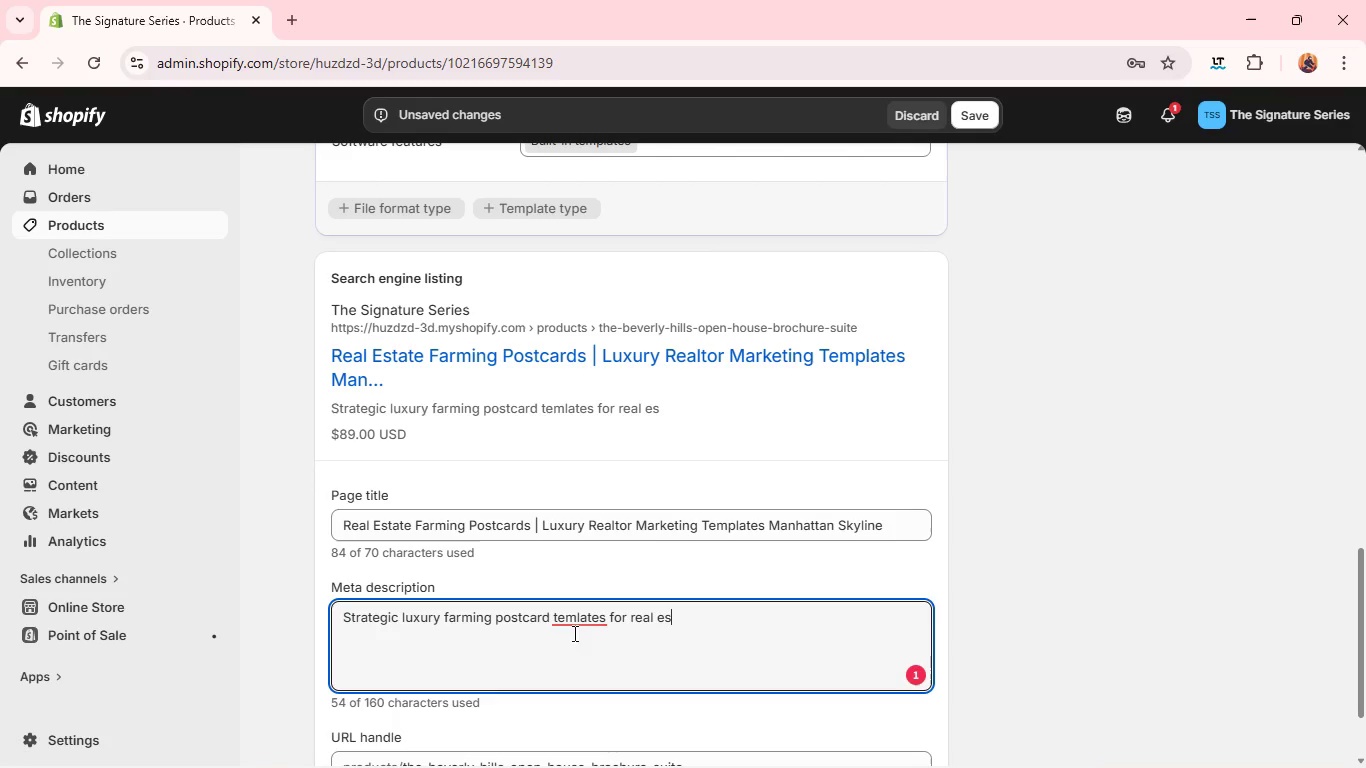 
left_click([573, 625])
 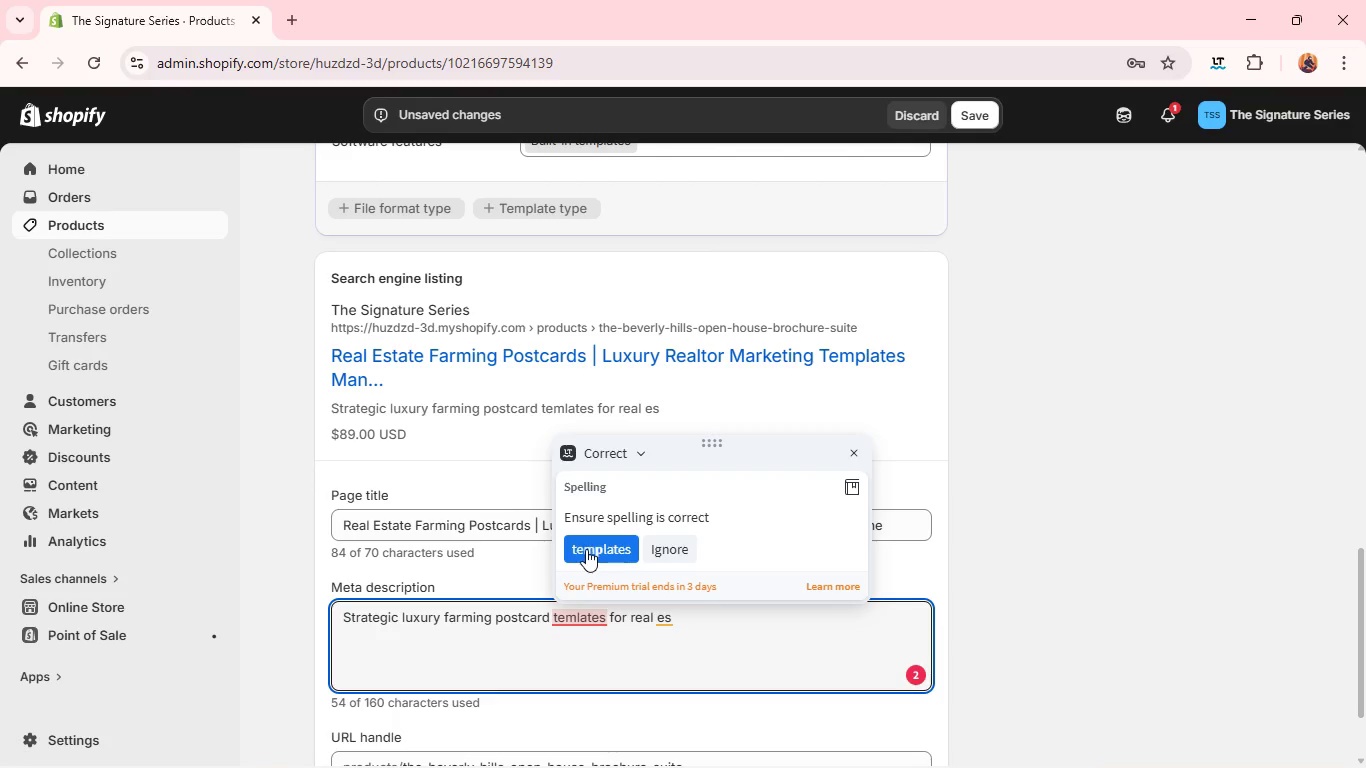 
left_click([586, 549])
 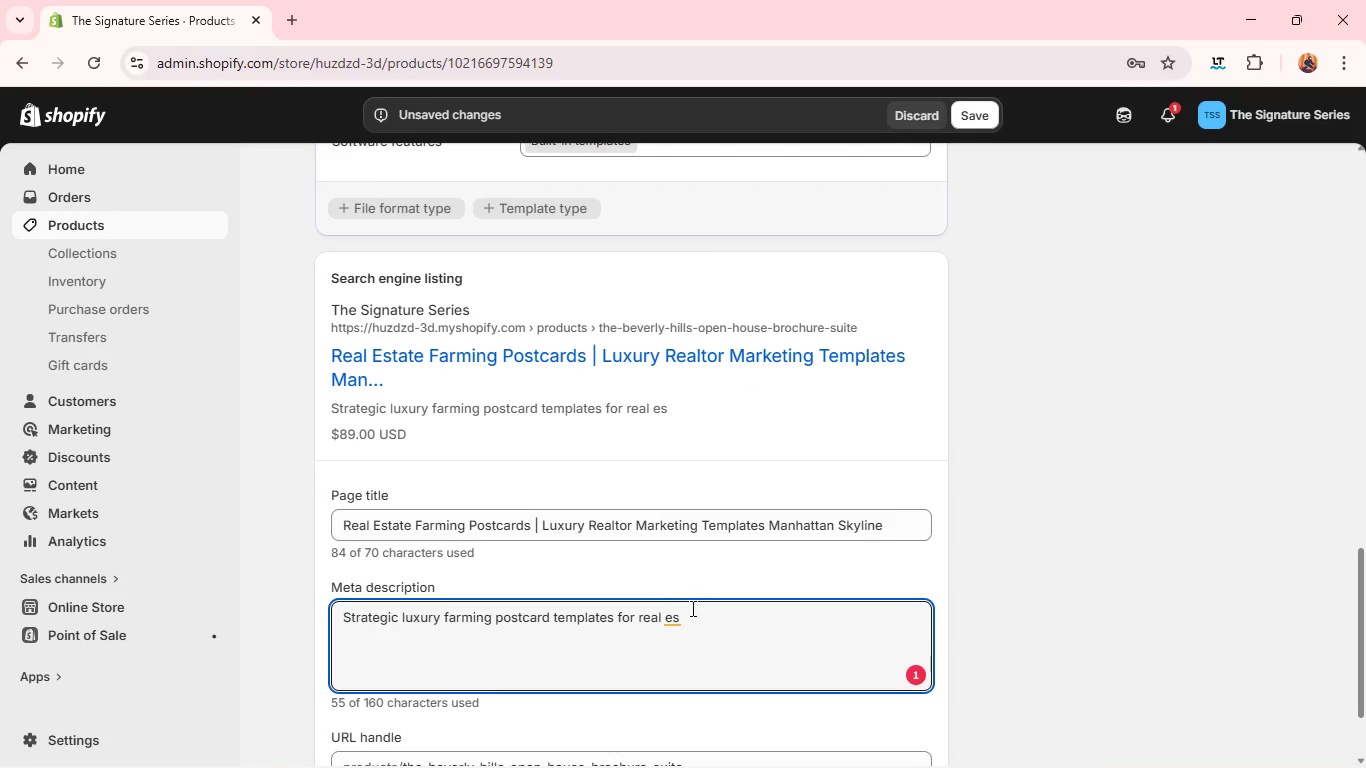 
left_click([694, 622])
 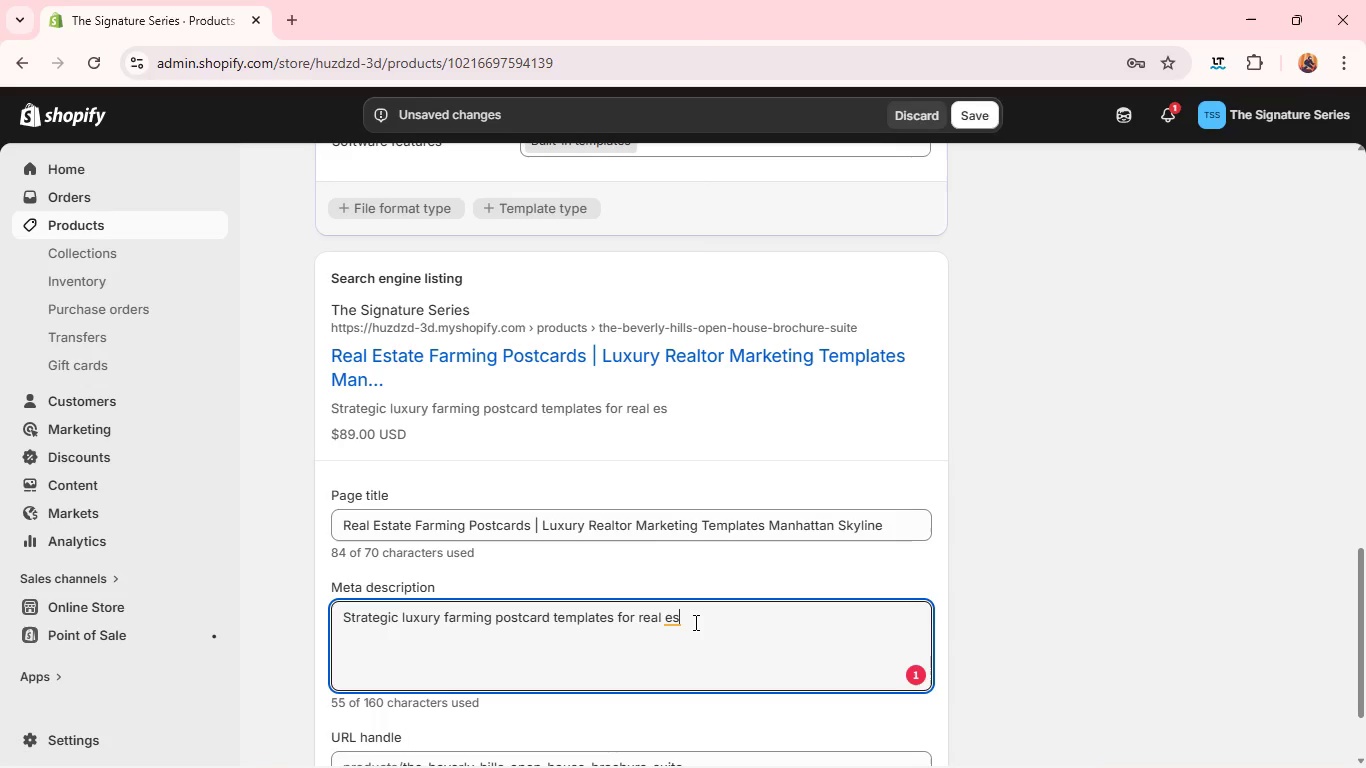 
type(tate professionals. Build brand dominance in high-value neighborhoods with elegant, consistent outreach.)
 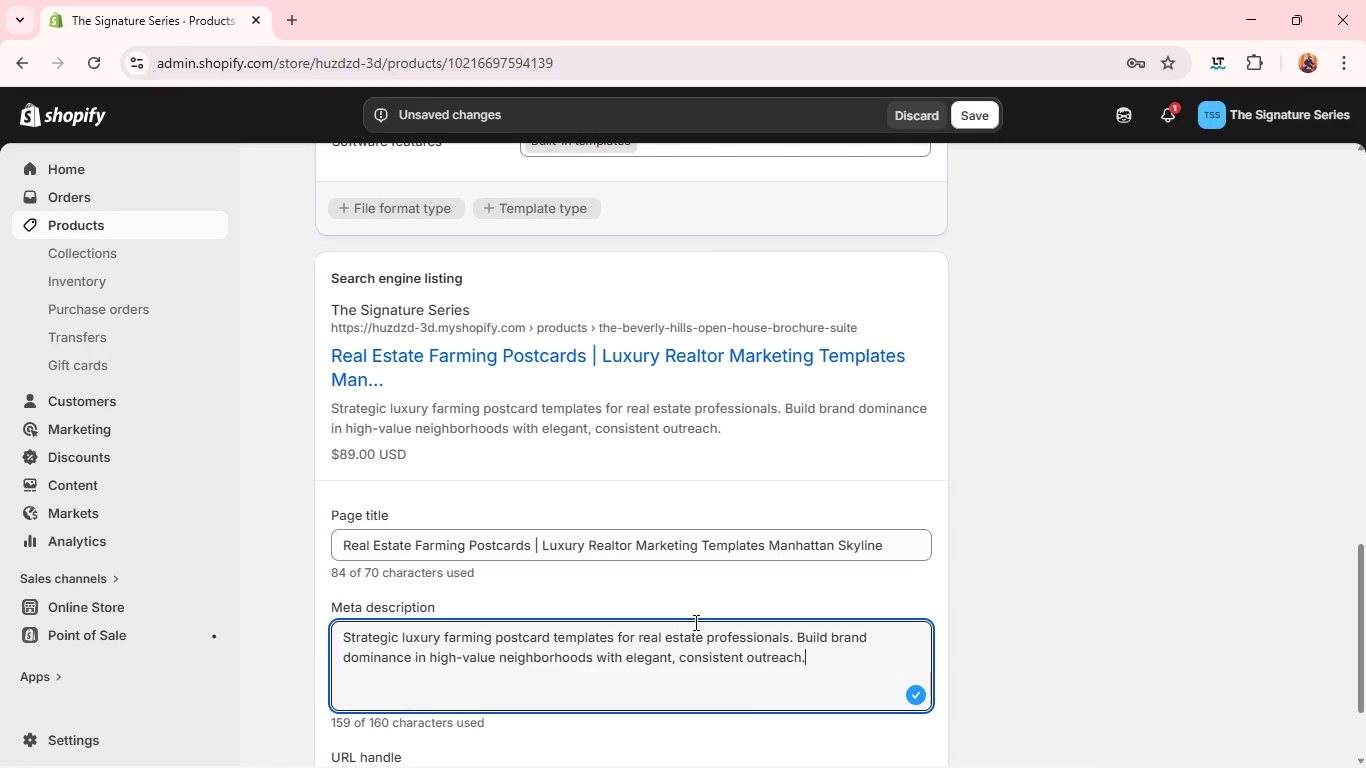 
double_click([641, 685])
 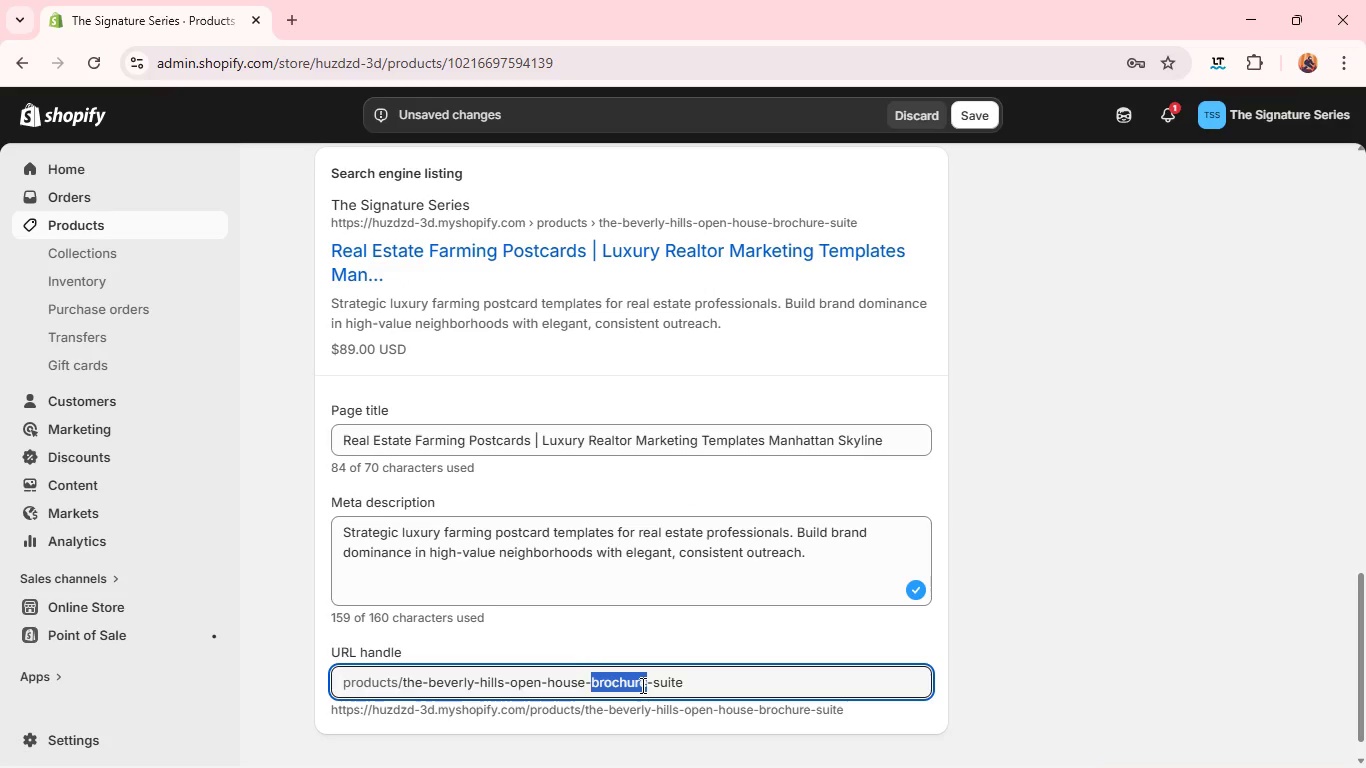 
triple_click([641, 685])
 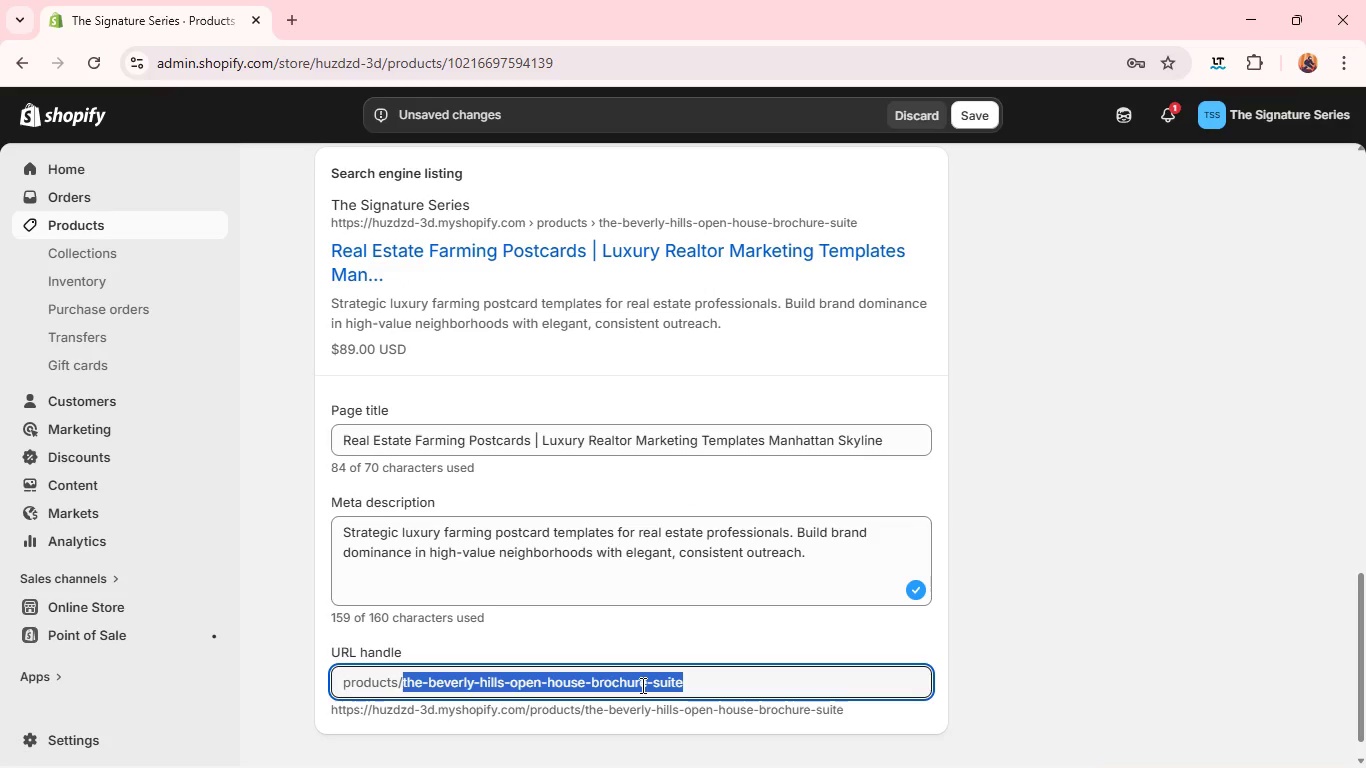 
key(Backspace)
 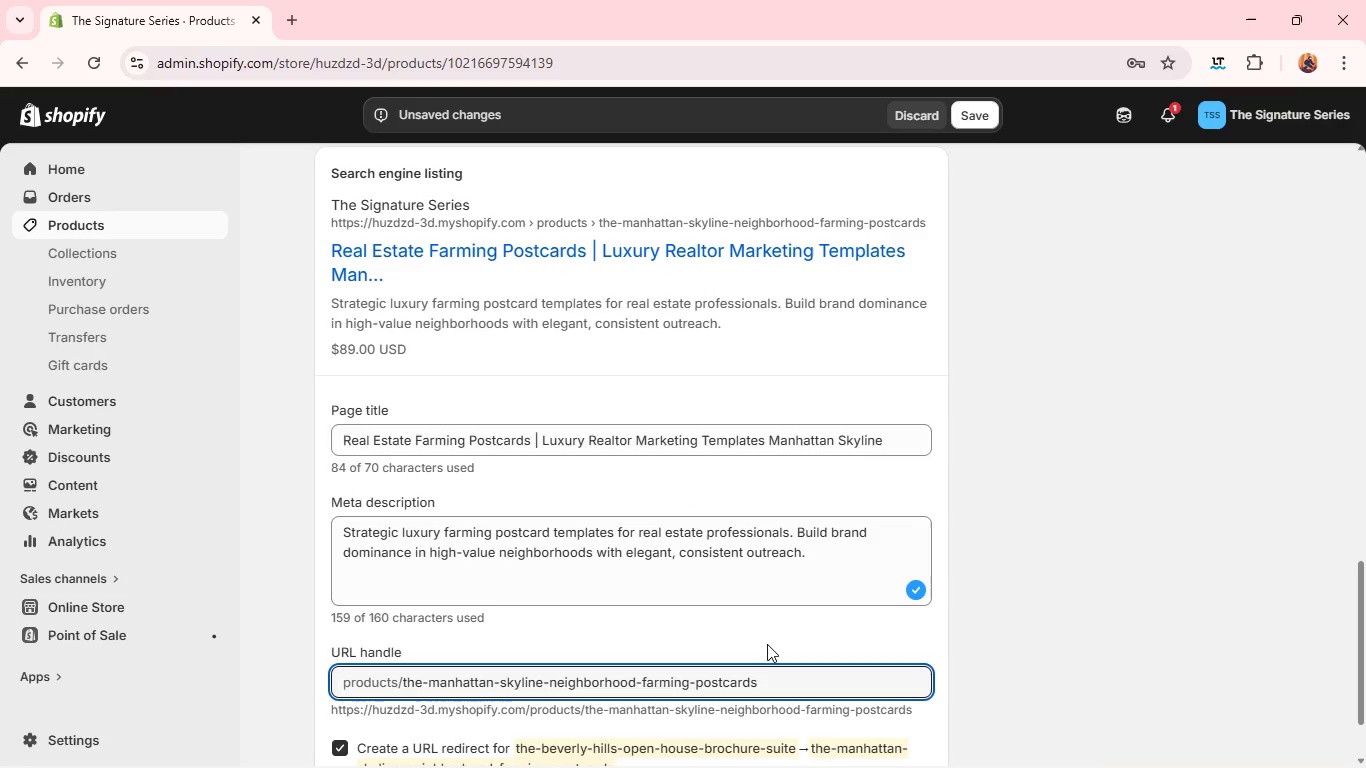 
left_click([771, 640])
 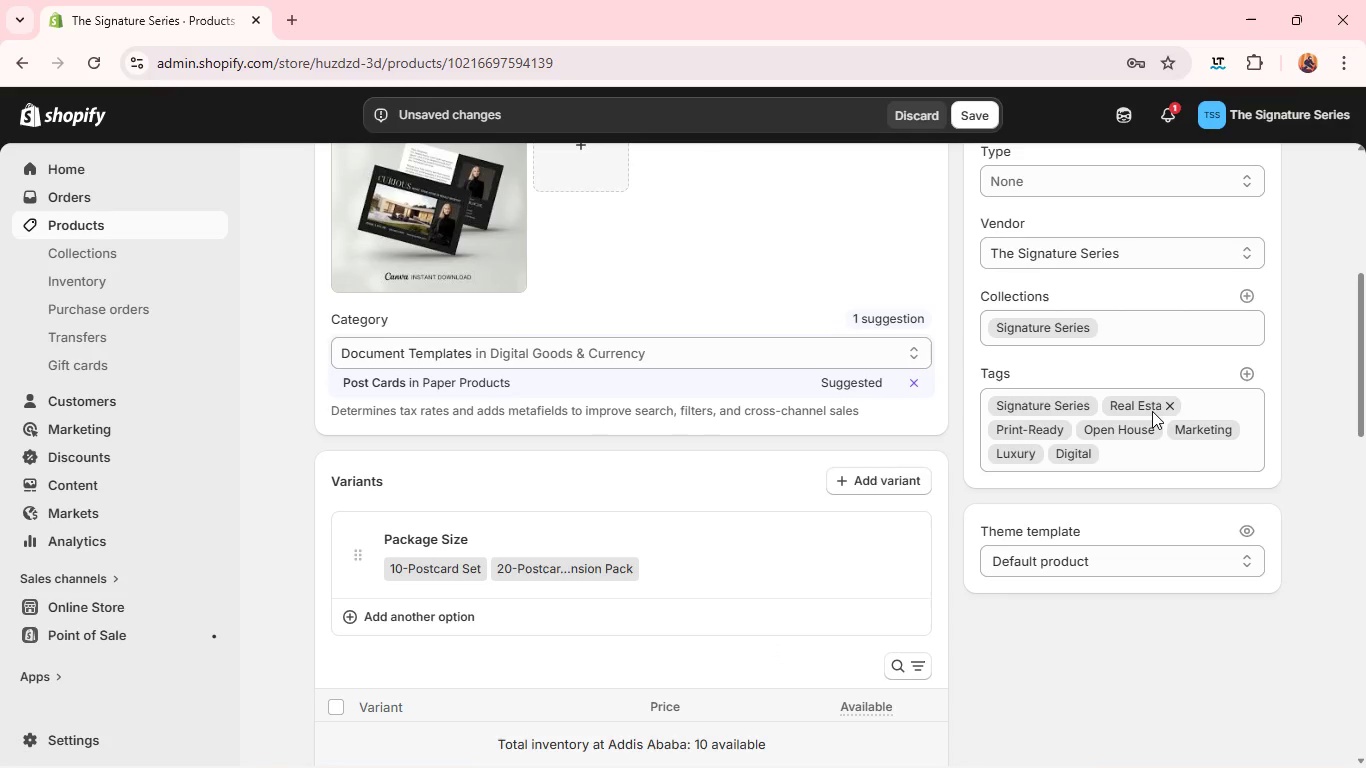 
wait(23.61)
 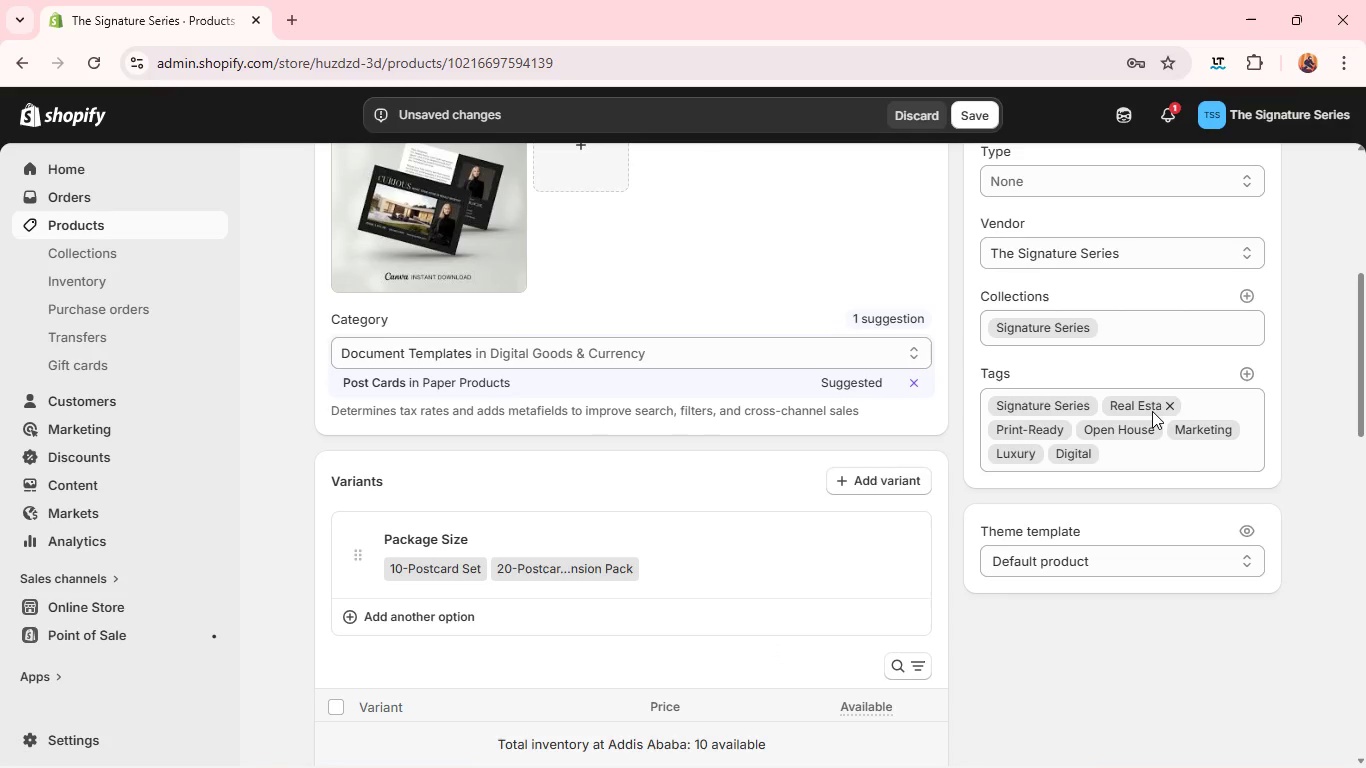 
left_click([1250, 370])
 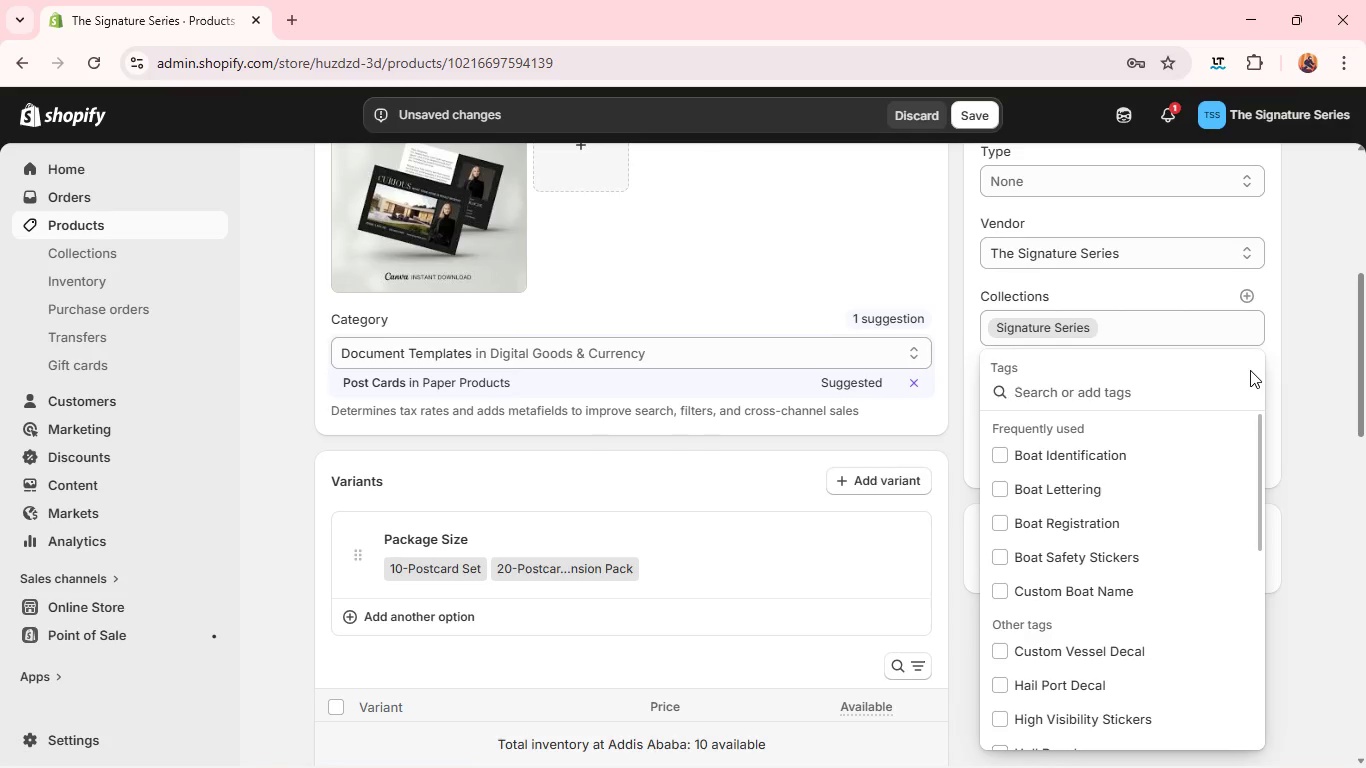 
type(Postcards)
 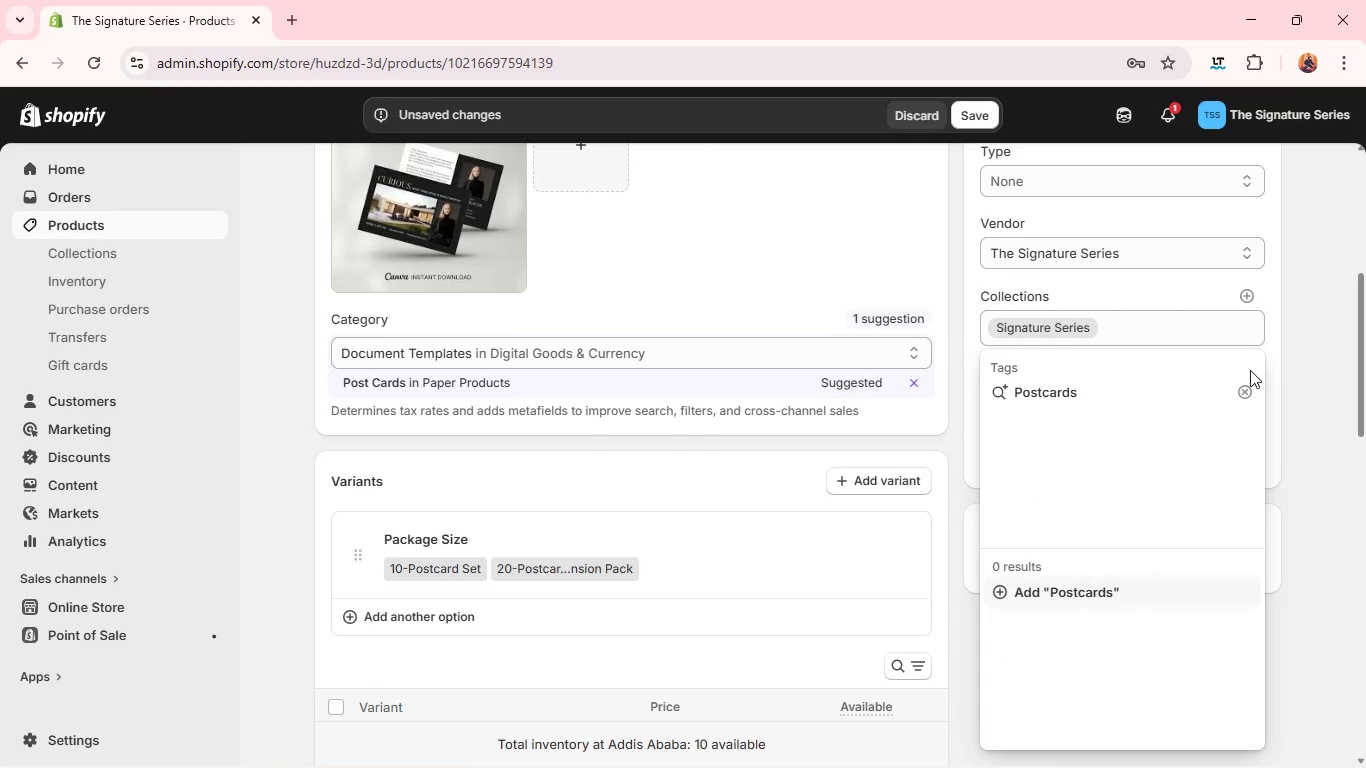 
key(Enter)
 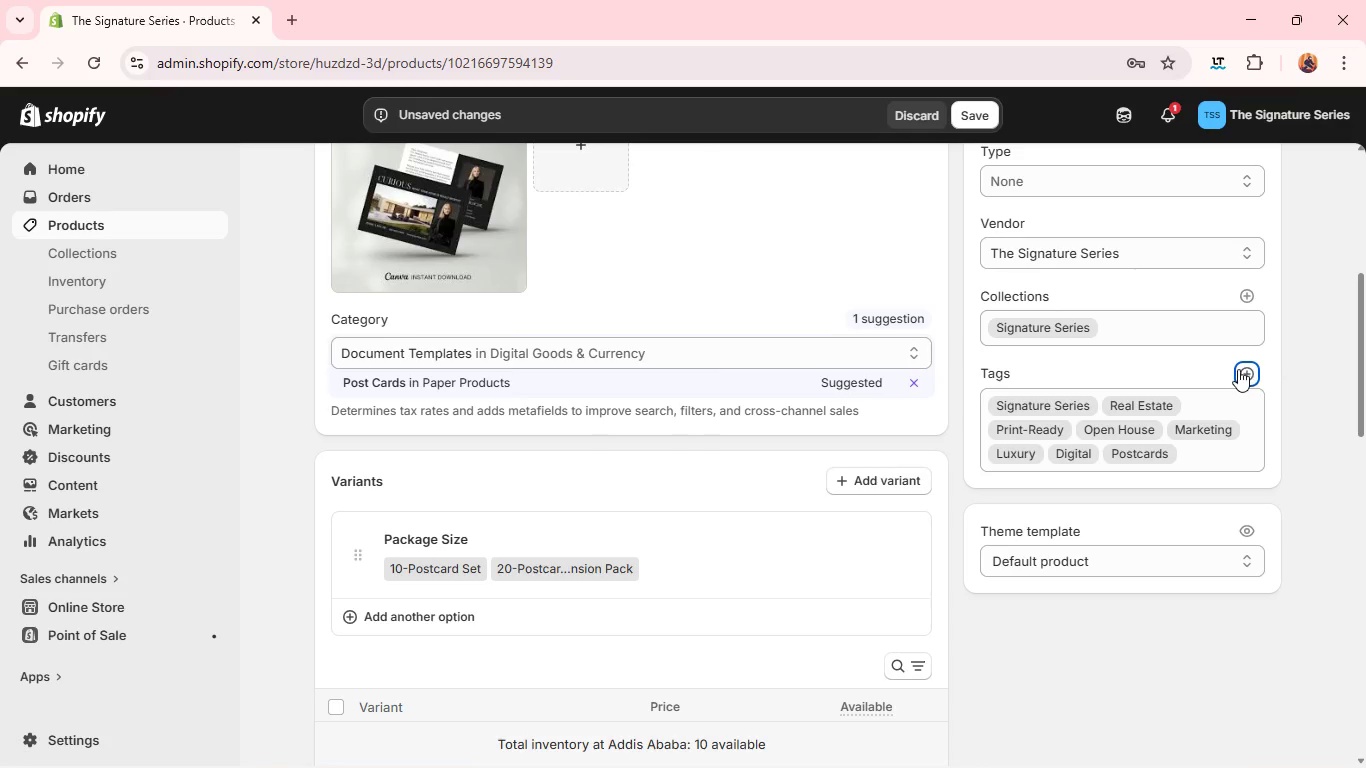 
left_click([1238, 369])
 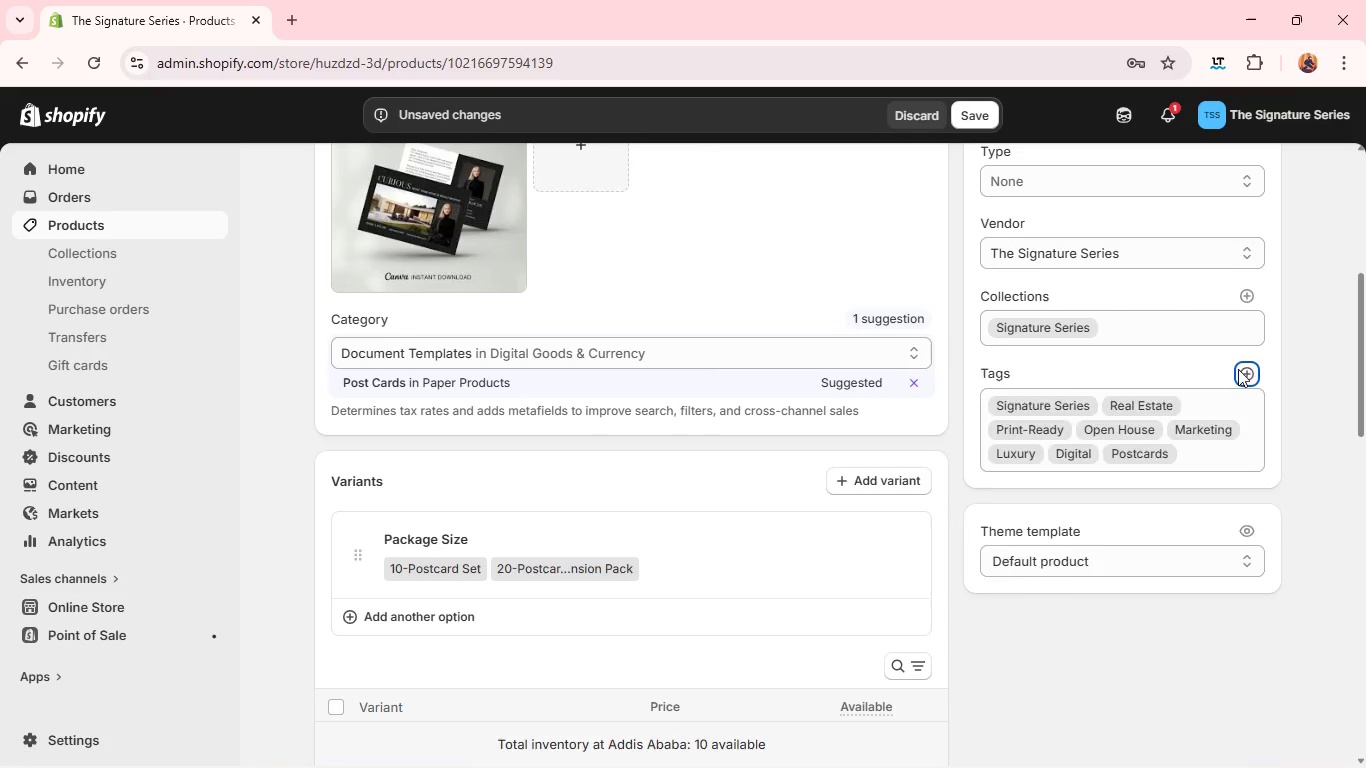 
type(Farming)
 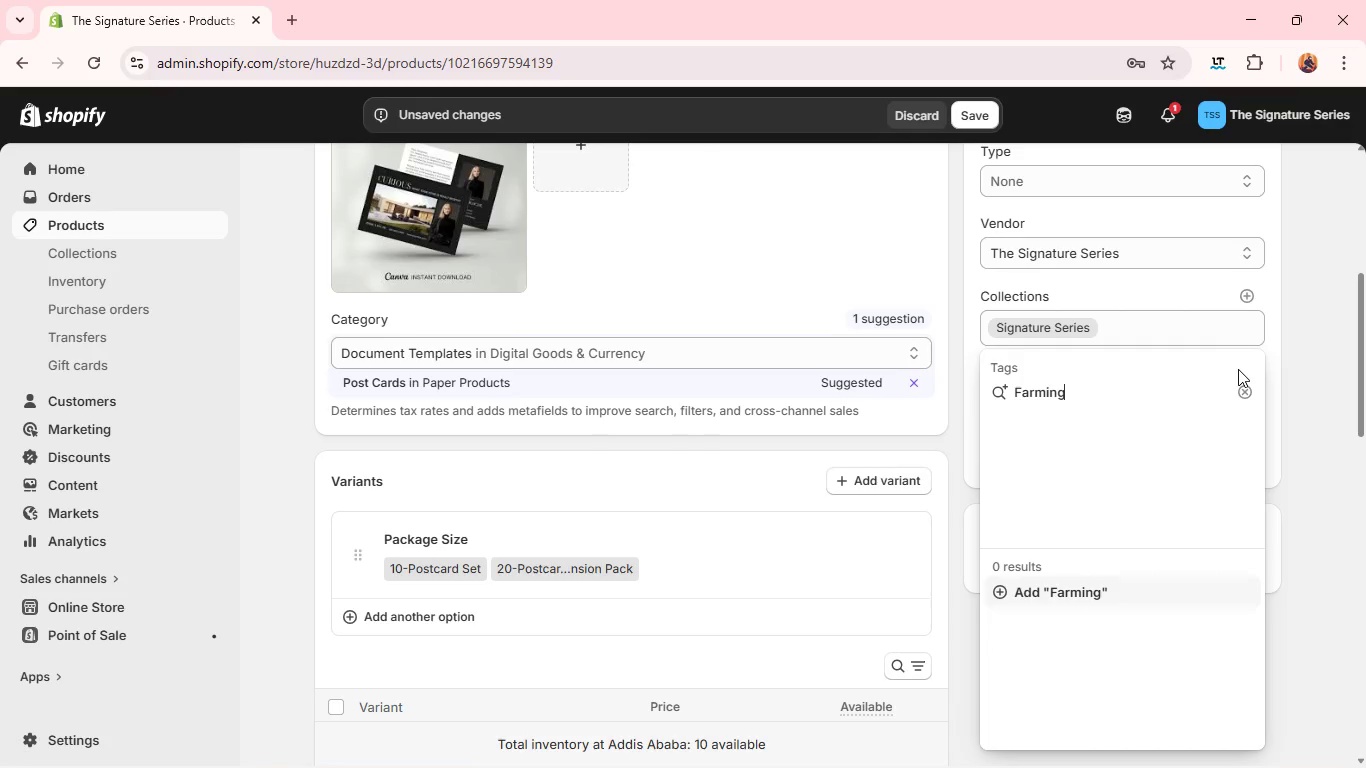 
key(Enter)
 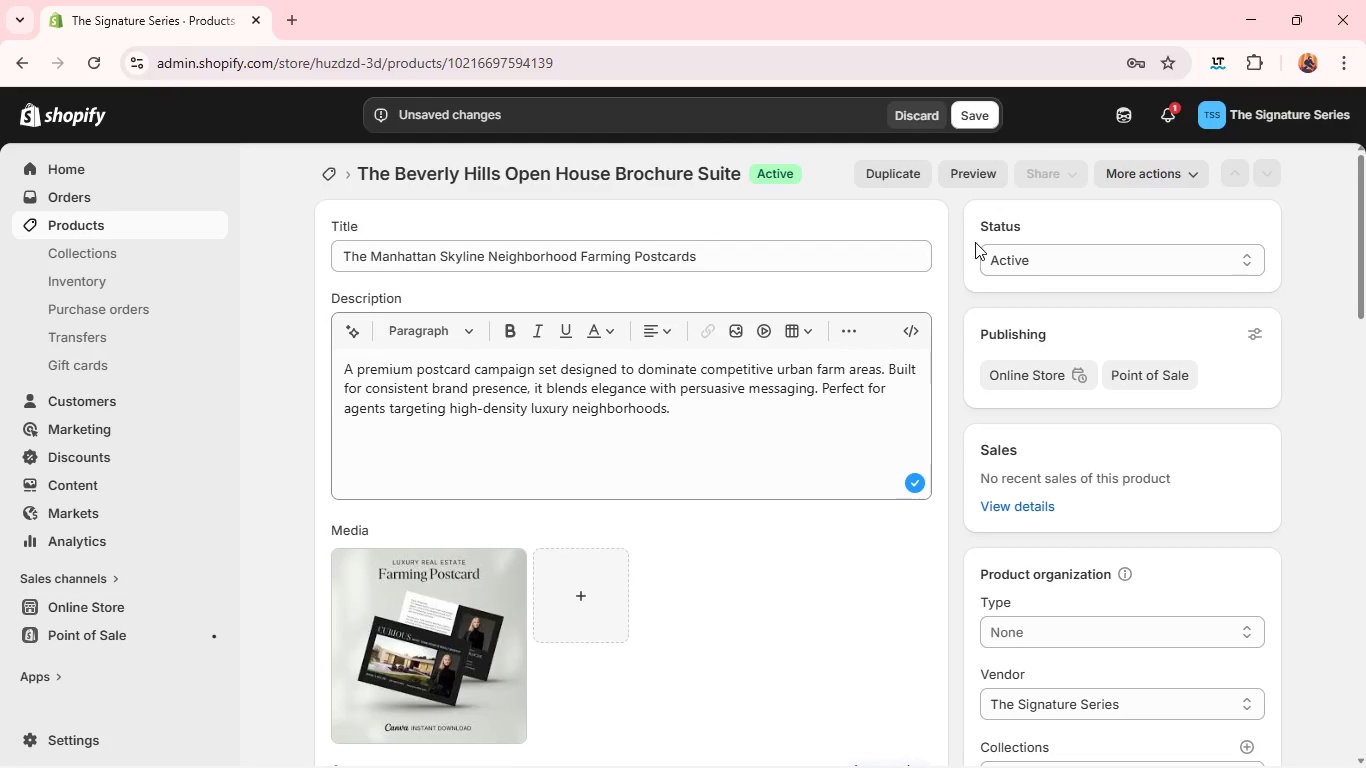 
wait(13.75)
 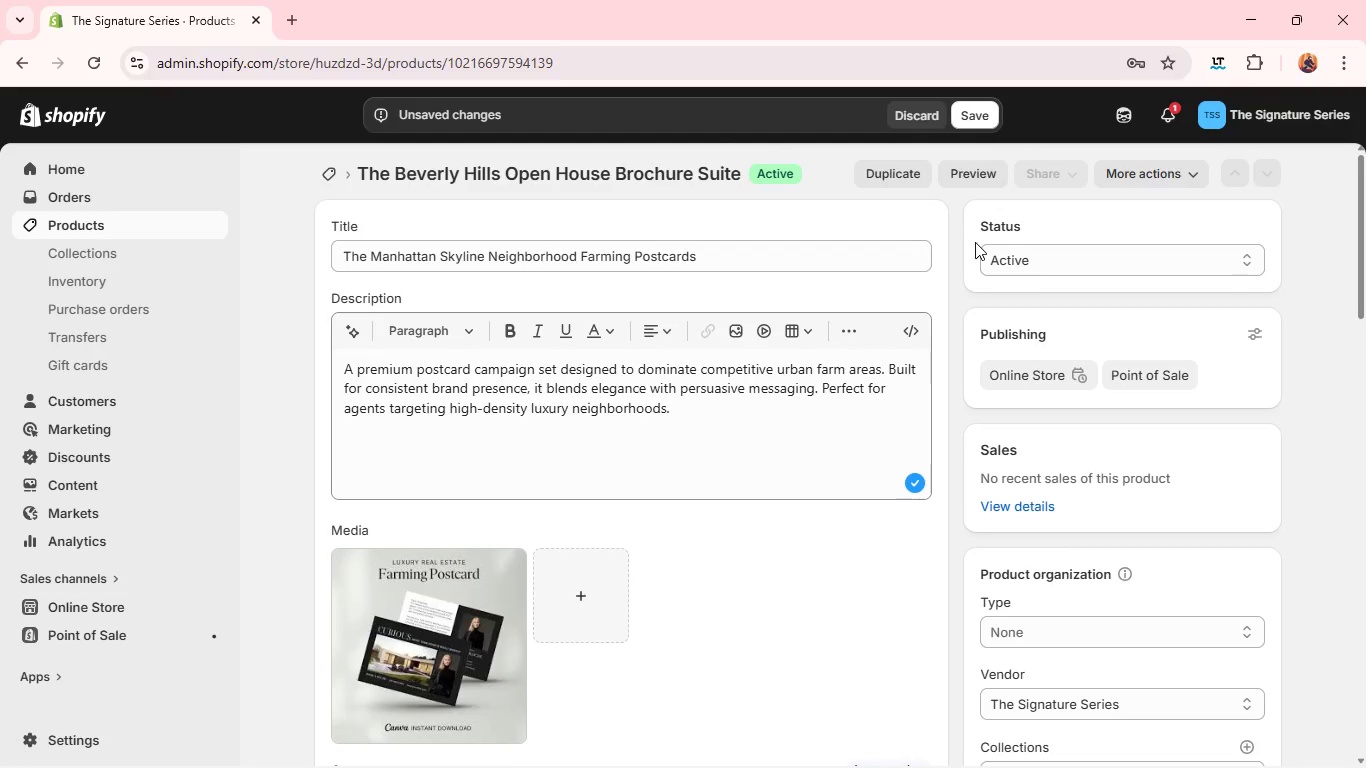 
left_click([972, 112])
 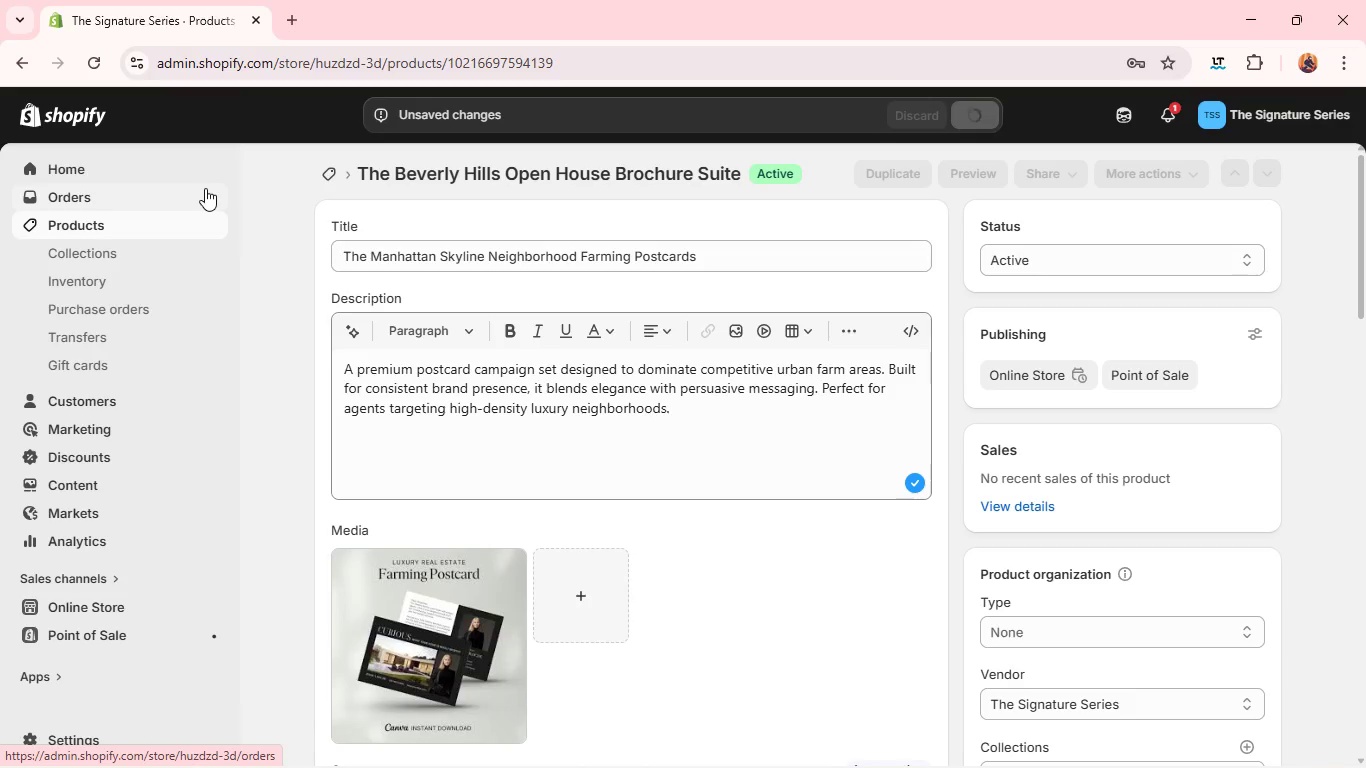 
wait(9.94)
 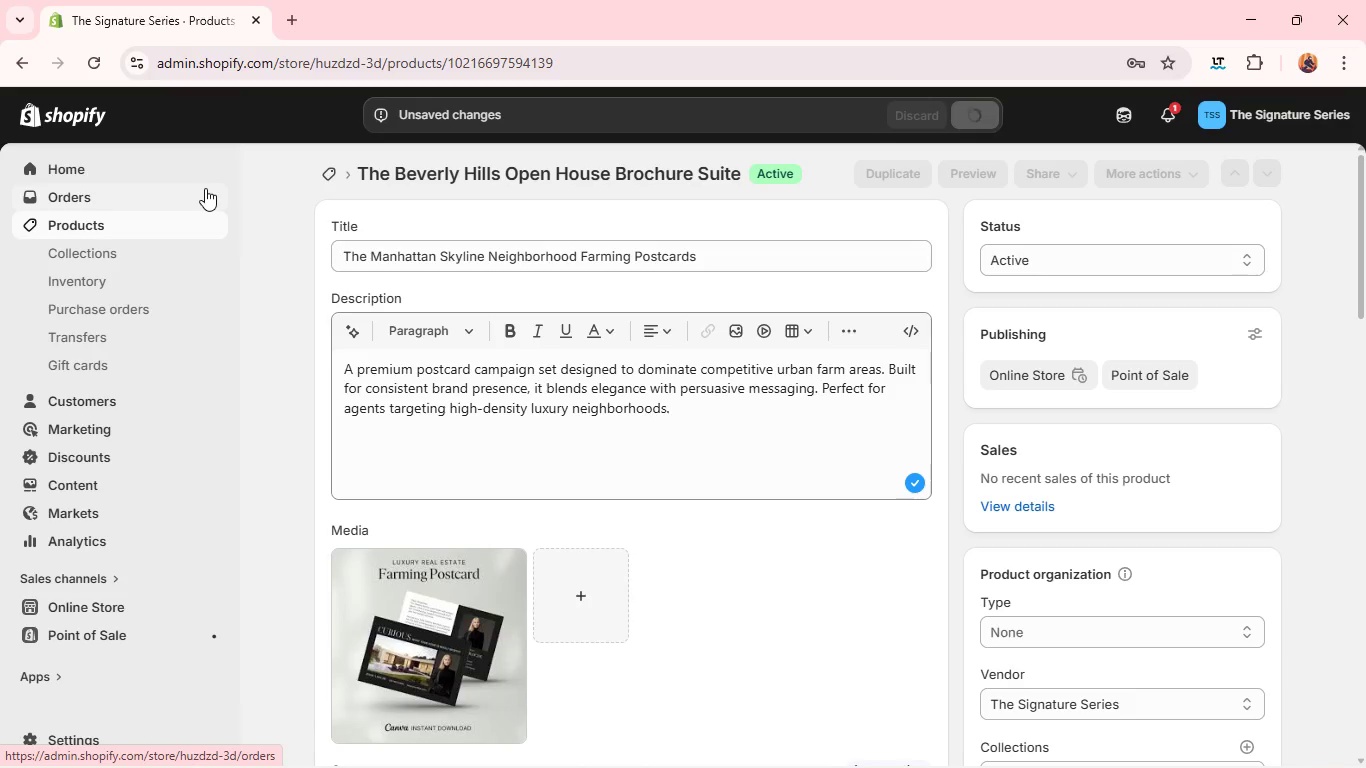 
left_click([151, 222])
 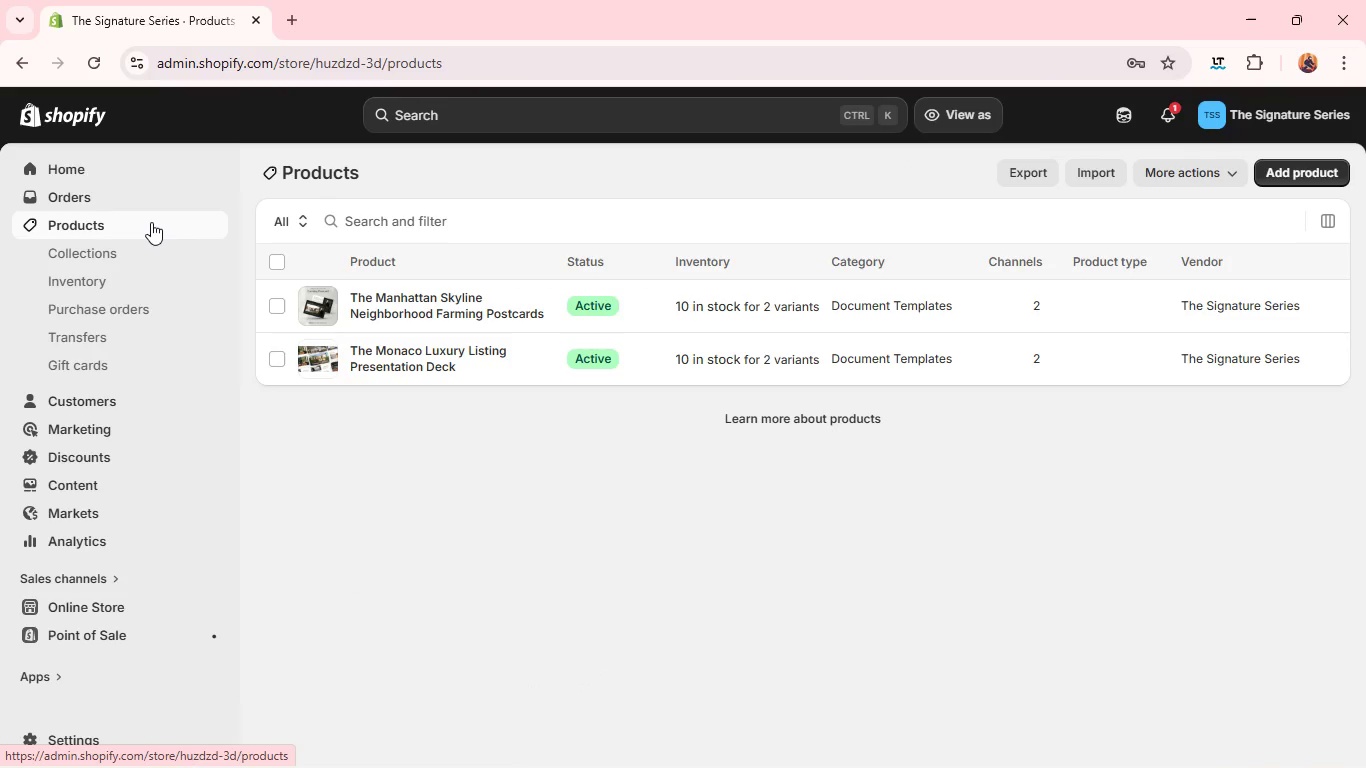 
wait(11.76)
 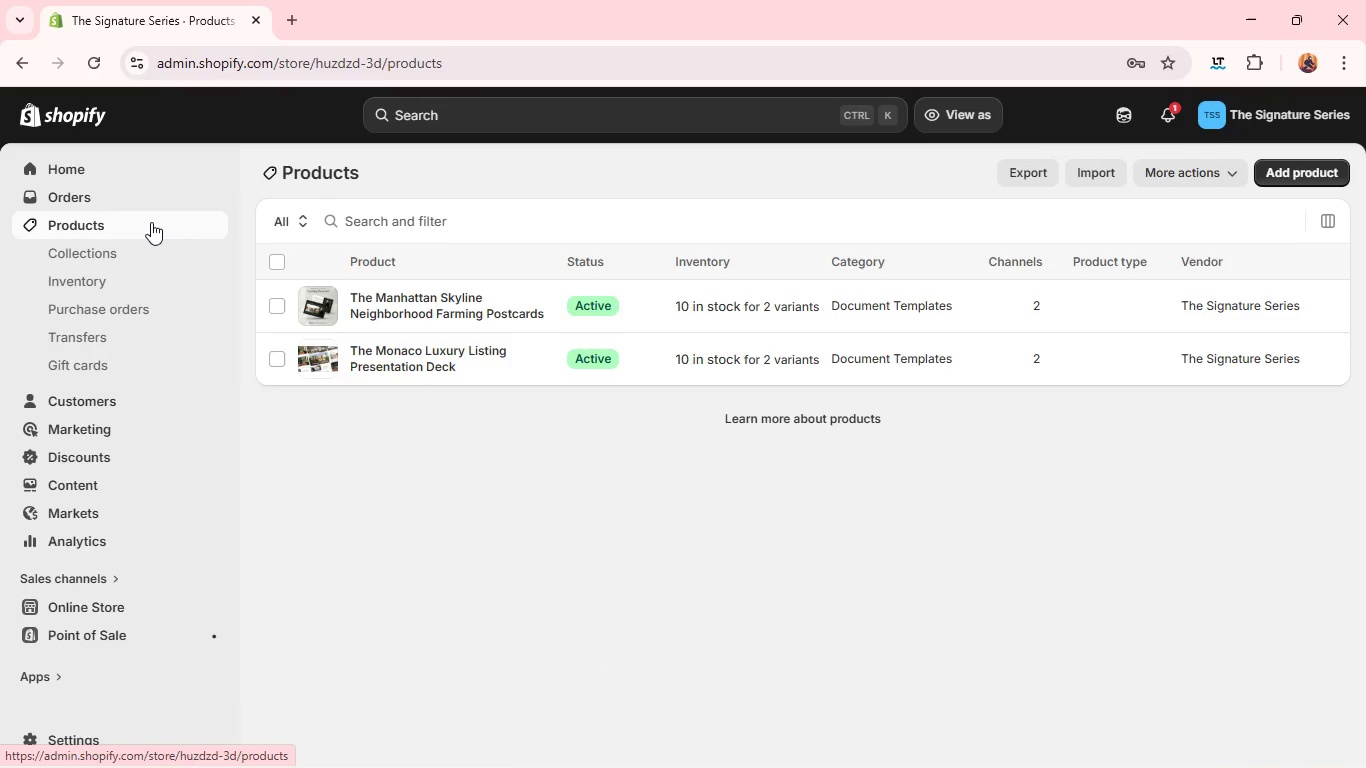 
left_click([379, 293])
 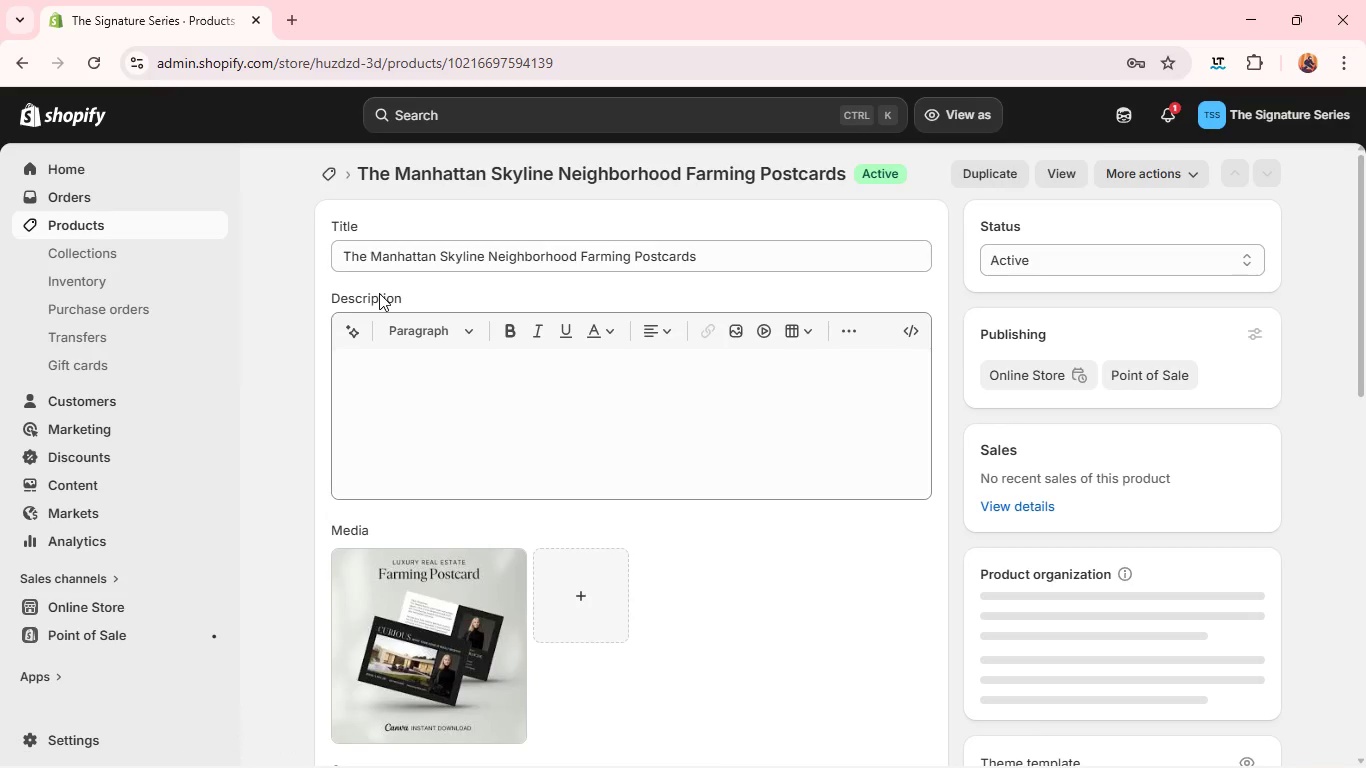 
wait(8.33)
 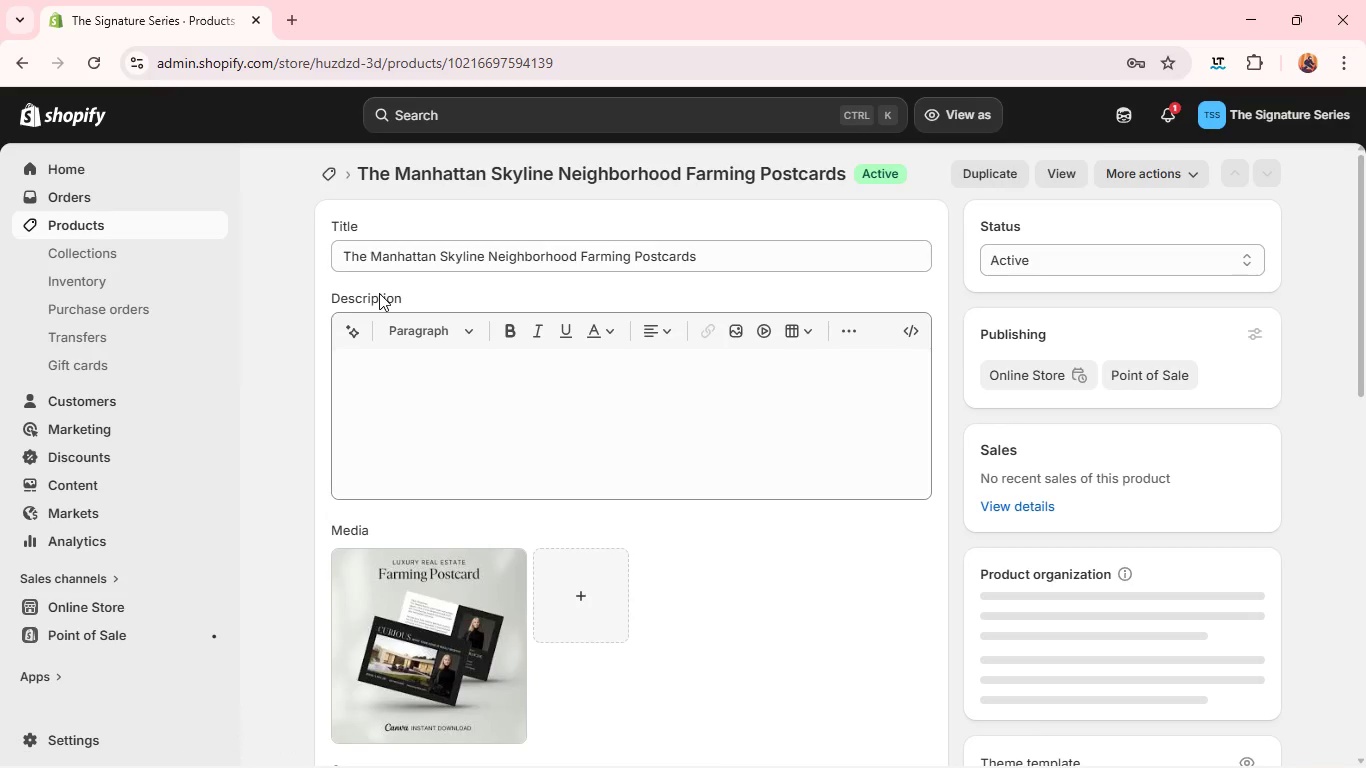 
left_click([964, 171])
 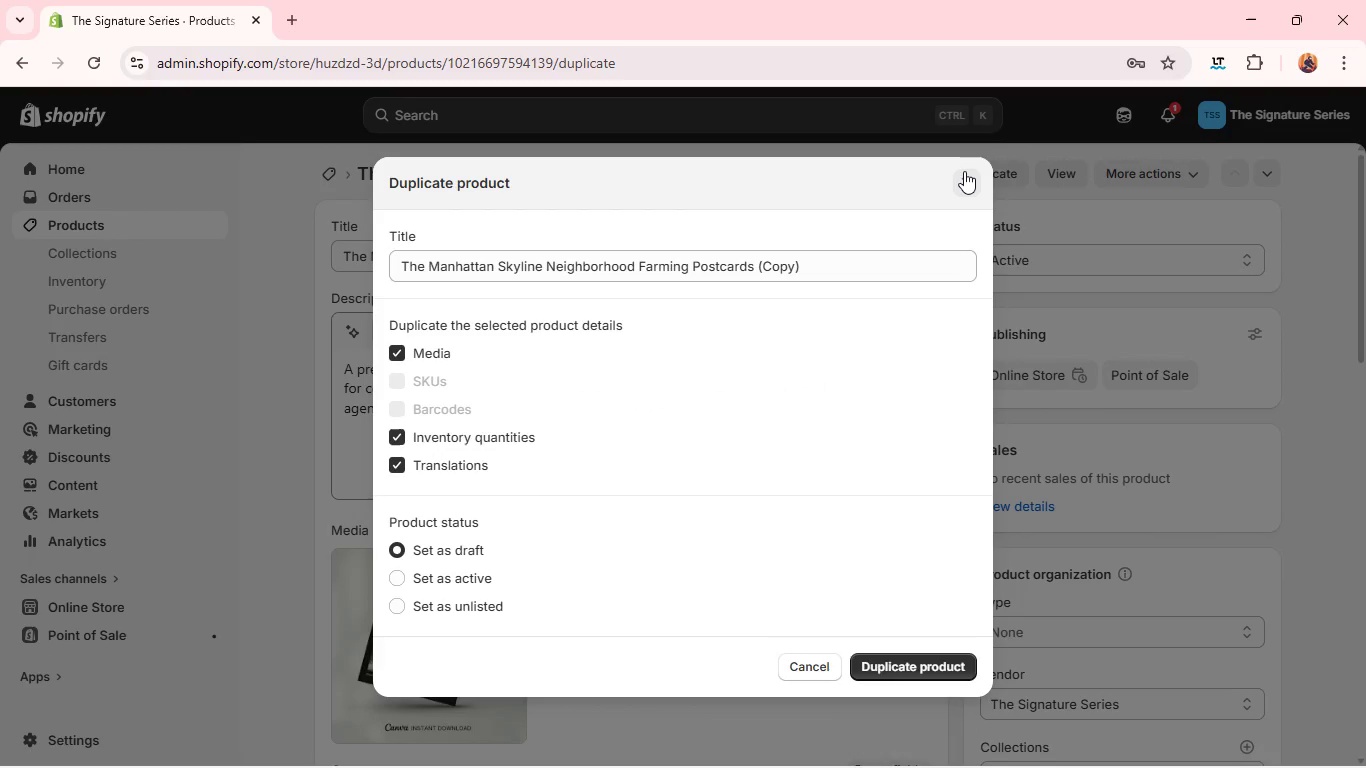 
wait(9.42)
 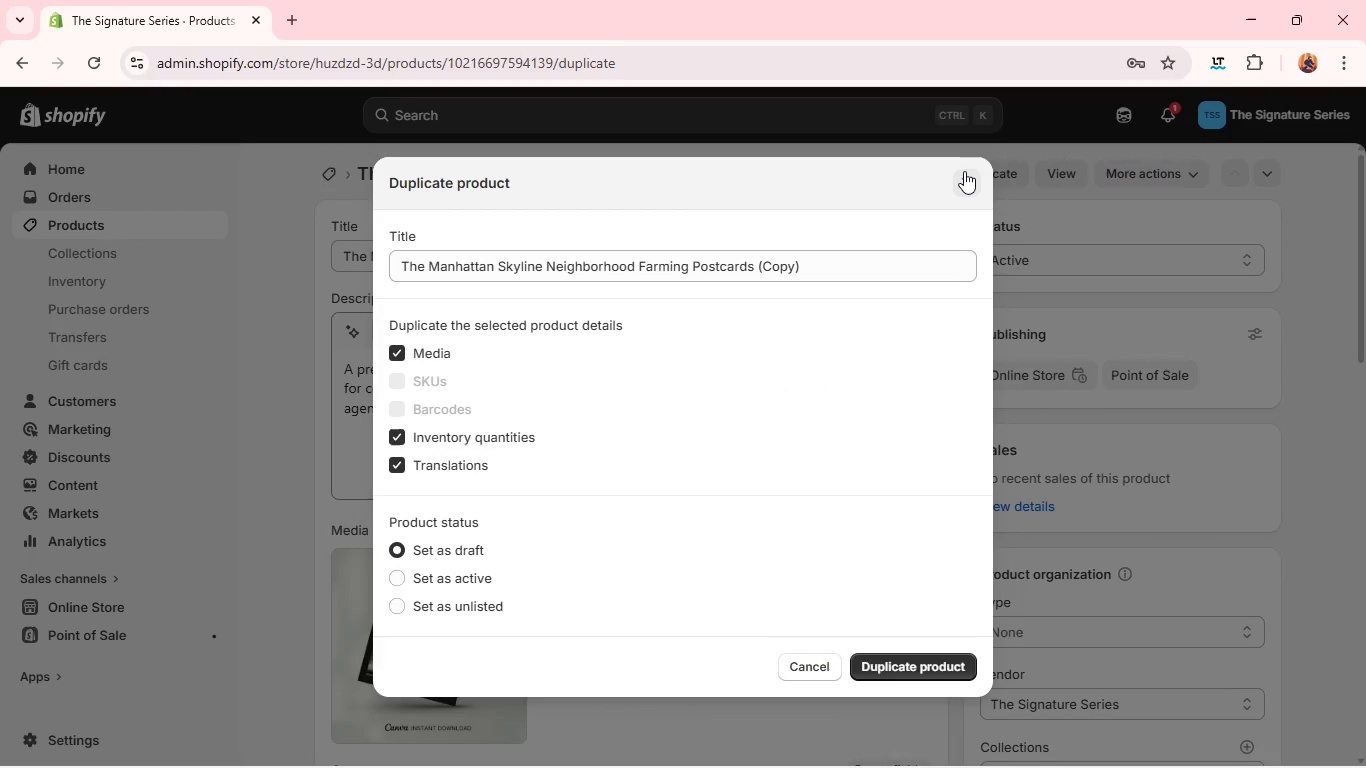 
left_click([883, 663])
 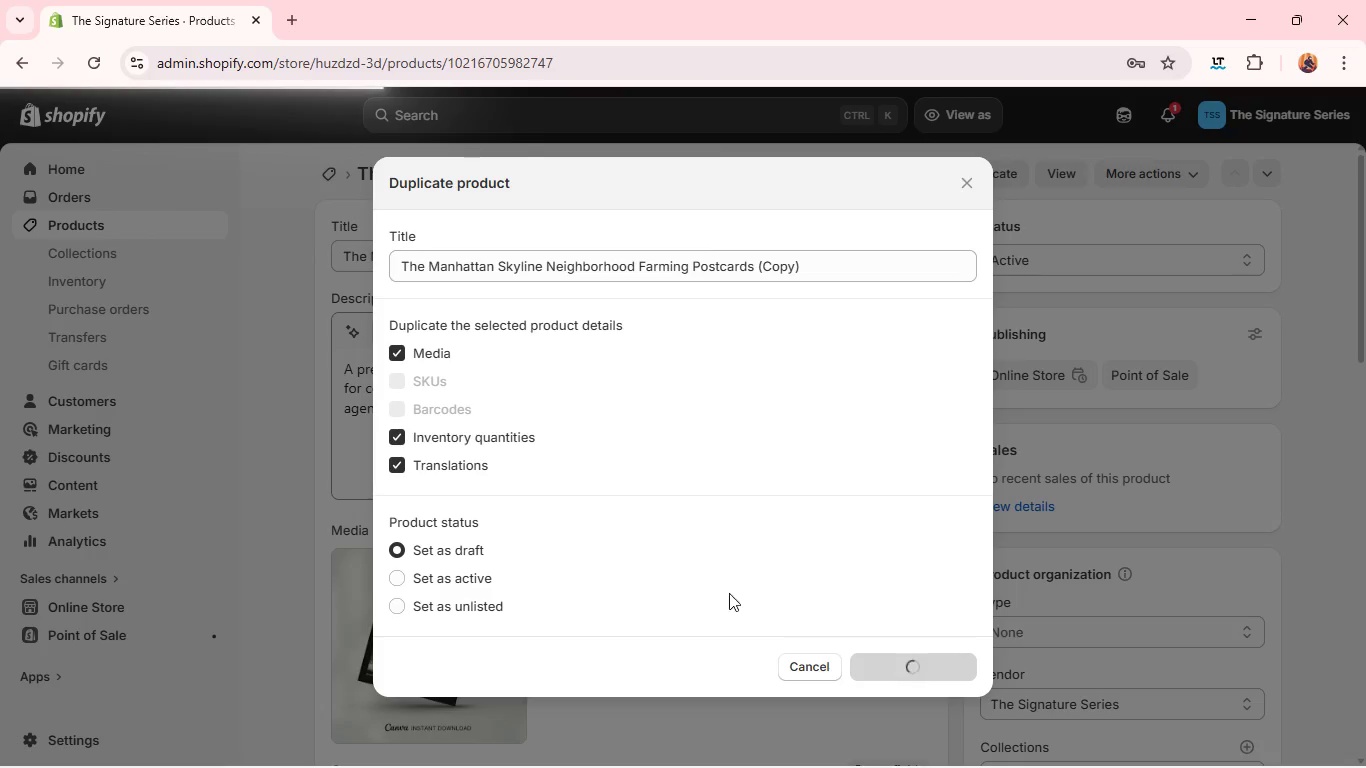 
wait(7.56)
 